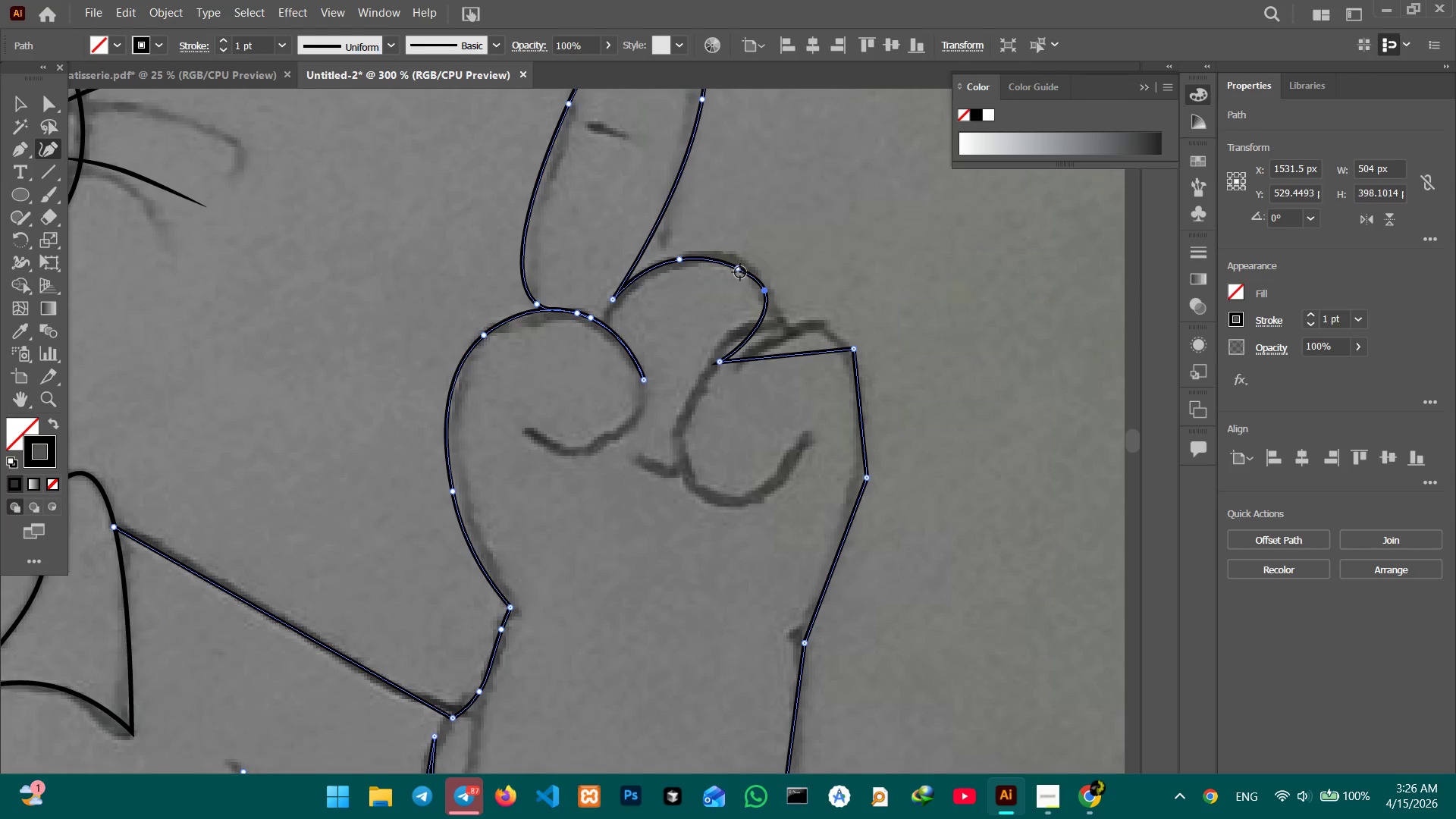 
left_click_drag(start_coordinate=[739, 271], to_coordinate=[738, 261])
 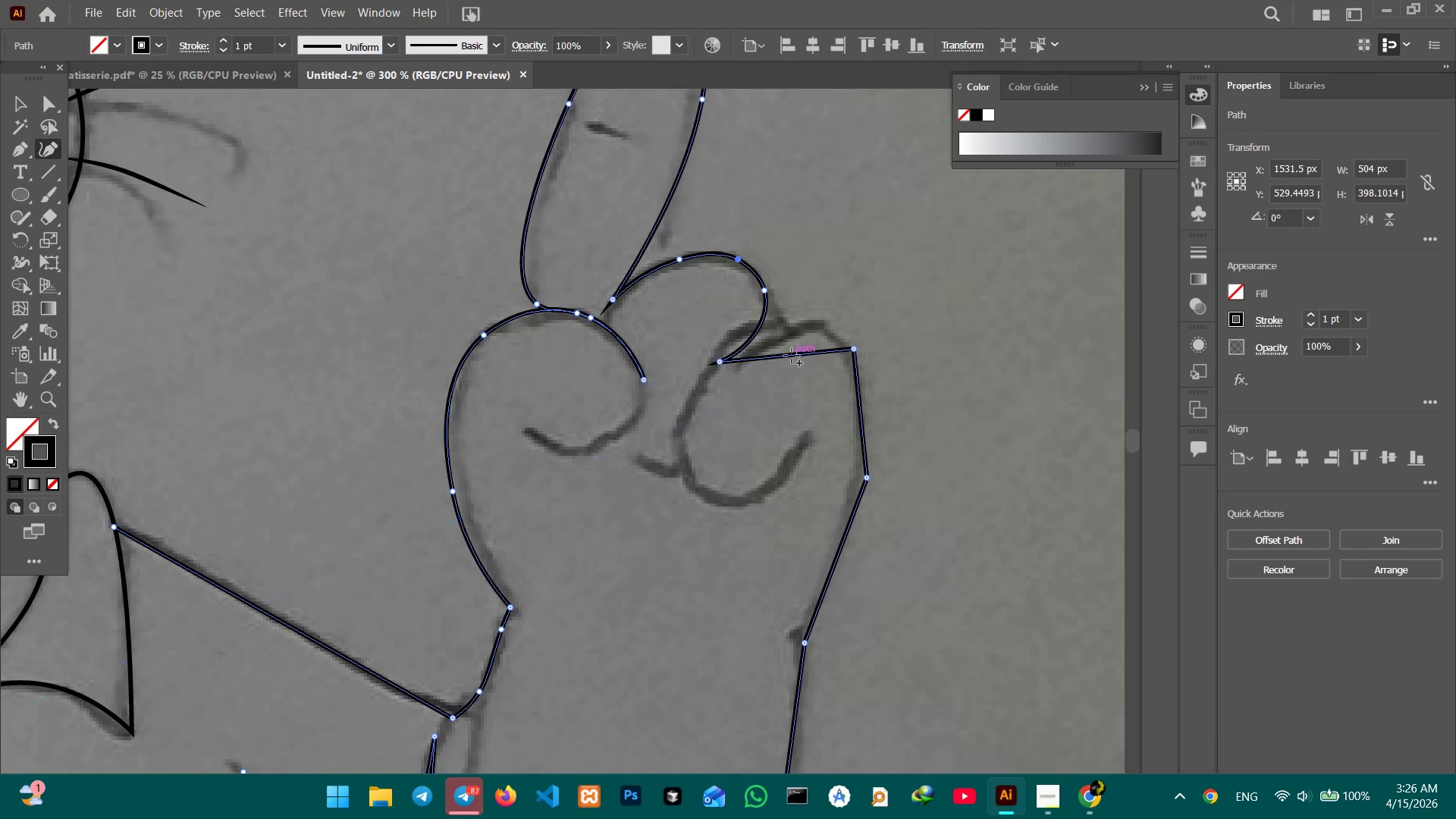 
left_click_drag(start_coordinate=[792, 354], to_coordinate=[795, 323])
 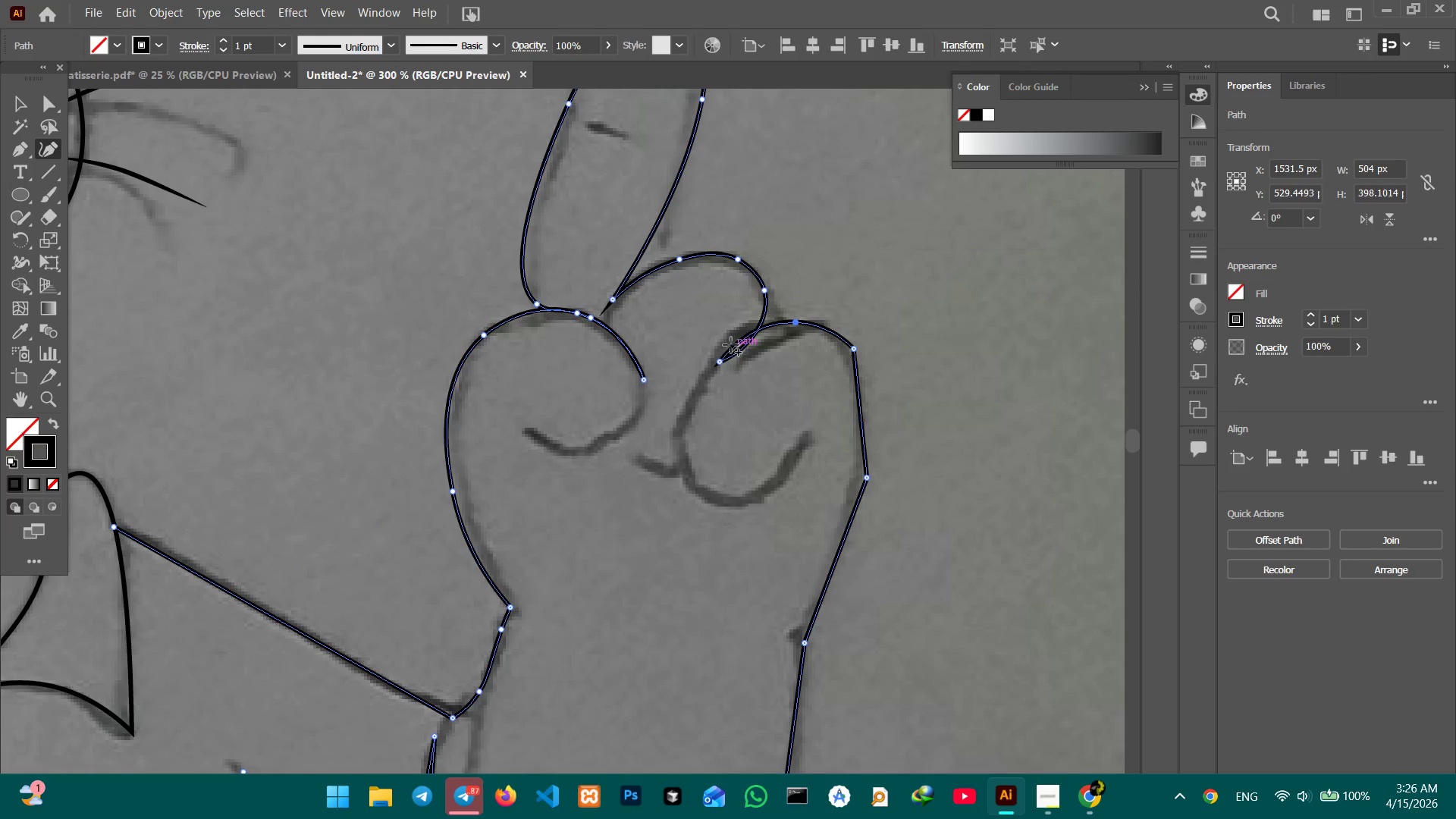 
left_click_drag(start_coordinate=[732, 344], to_coordinate=[739, 350])
 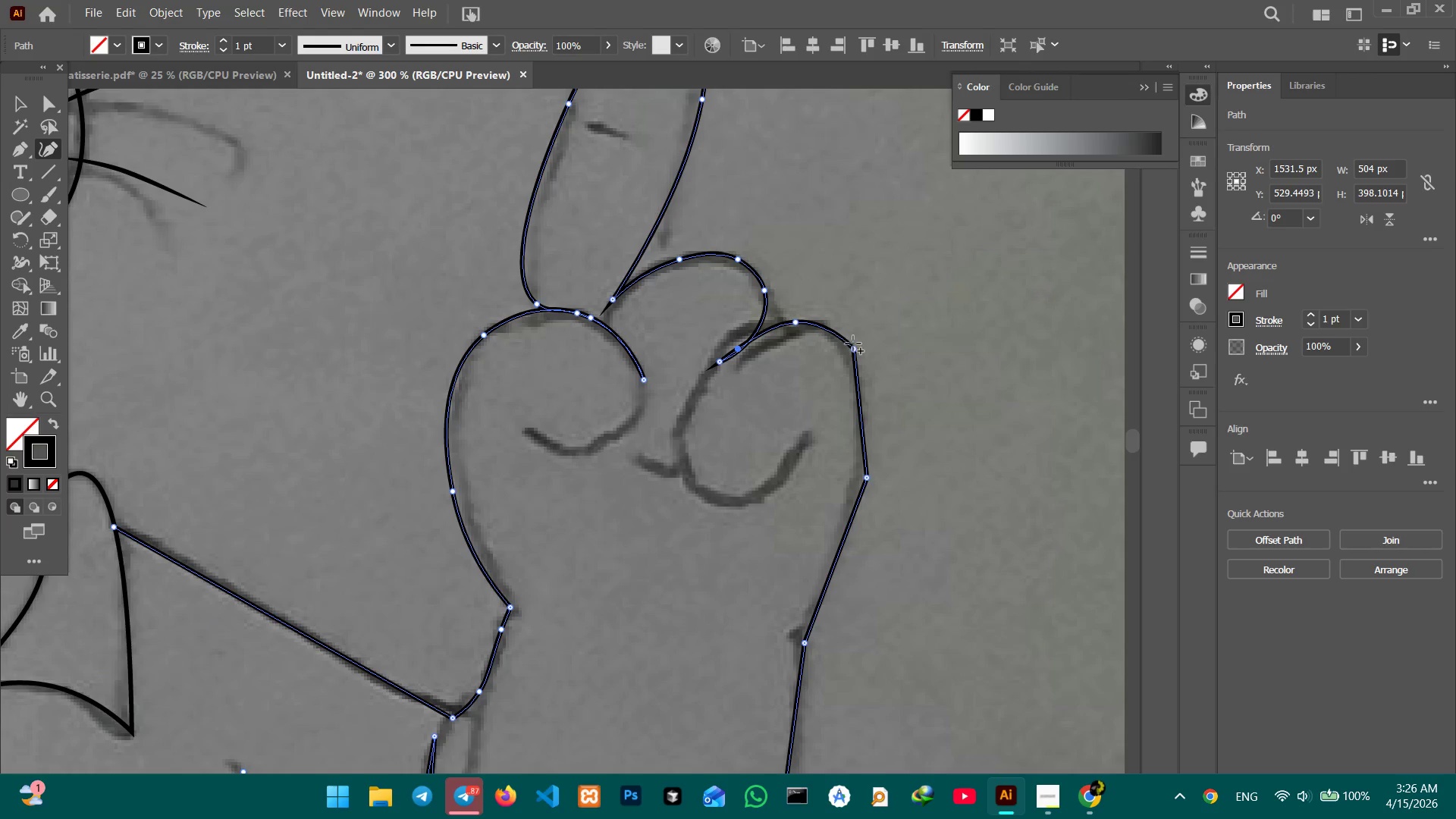 
left_click([852, 347])
 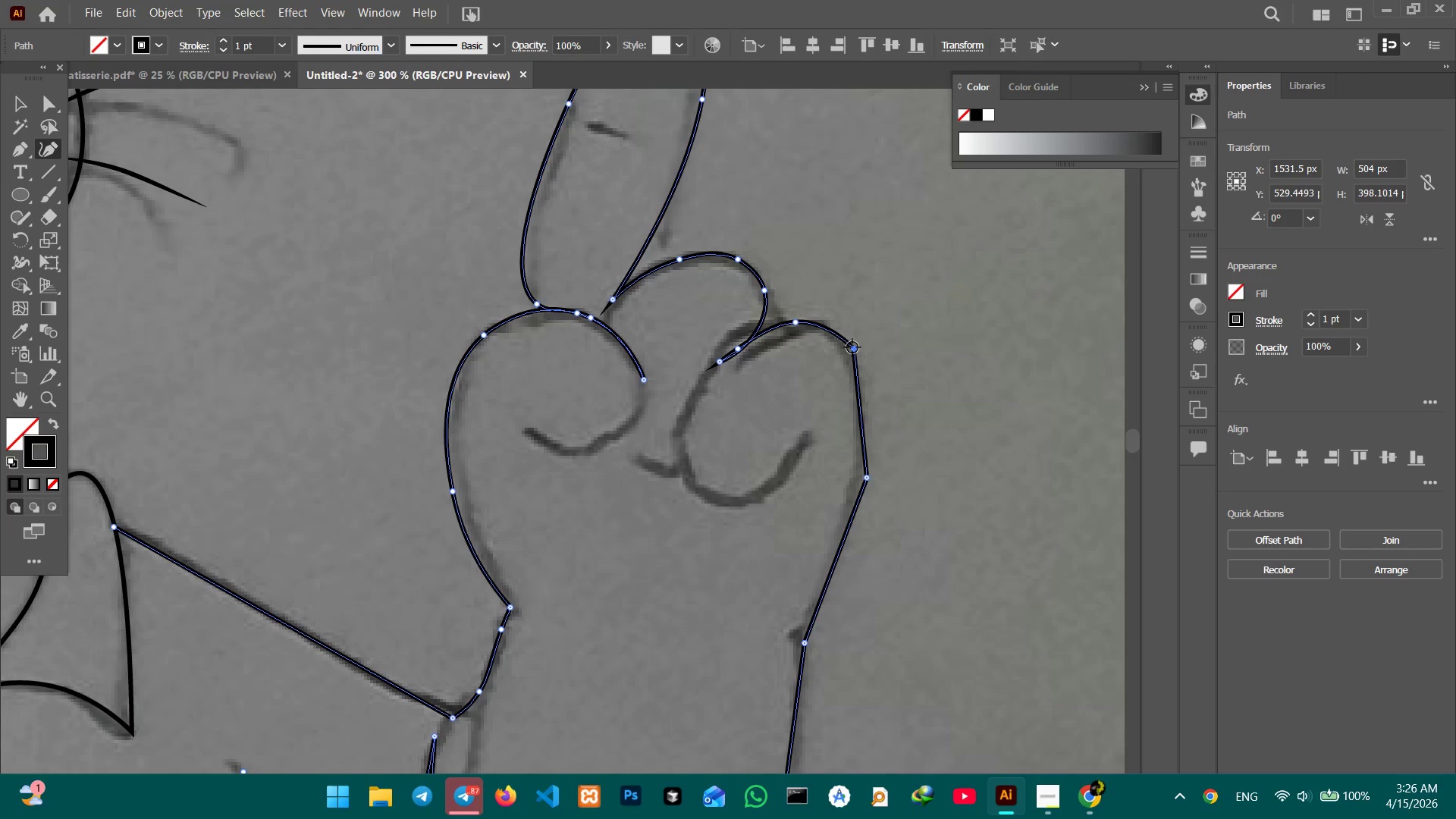 
key(Backspace)
 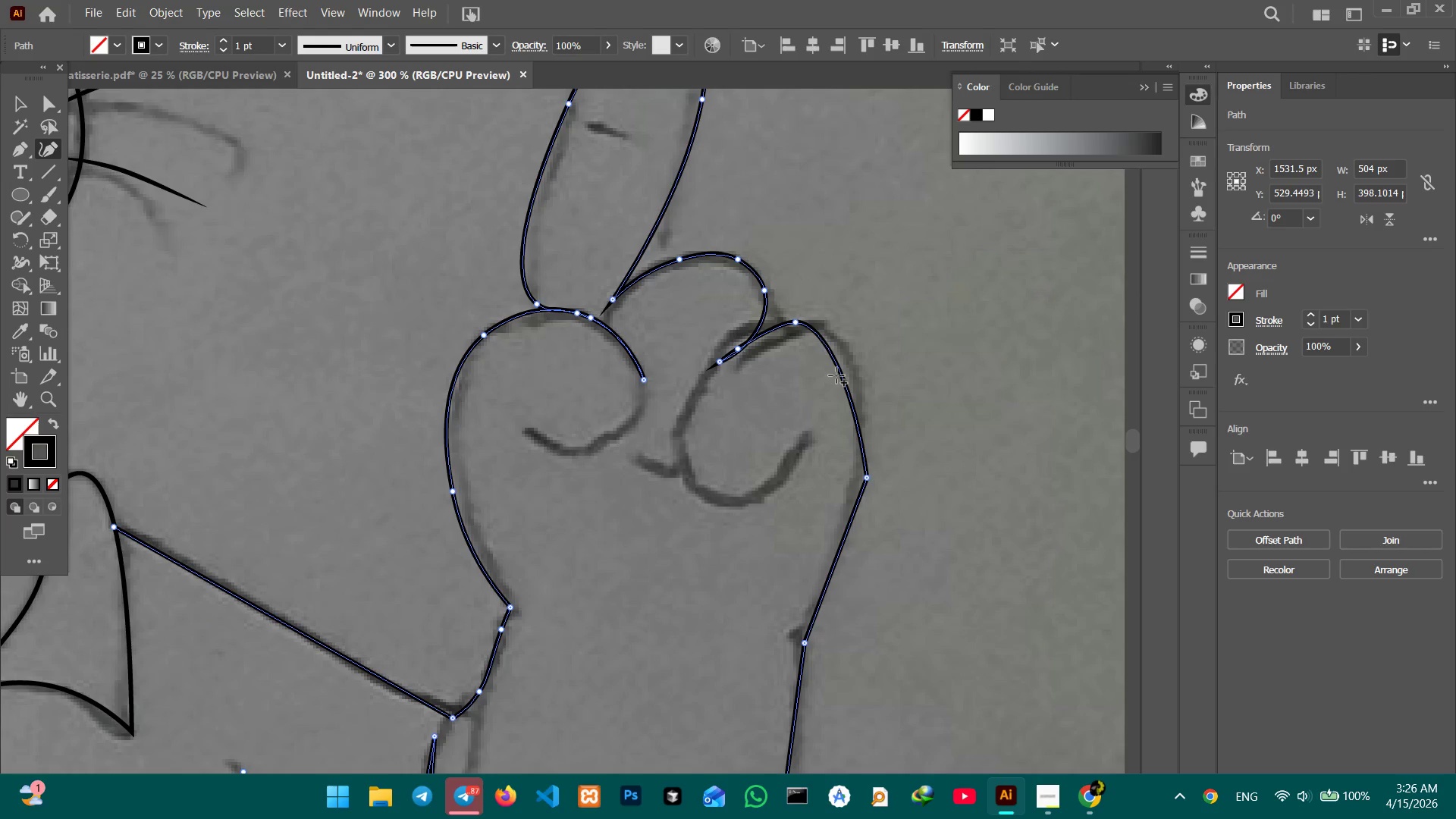 
left_click_drag(start_coordinate=[836, 375], to_coordinate=[850, 366])
 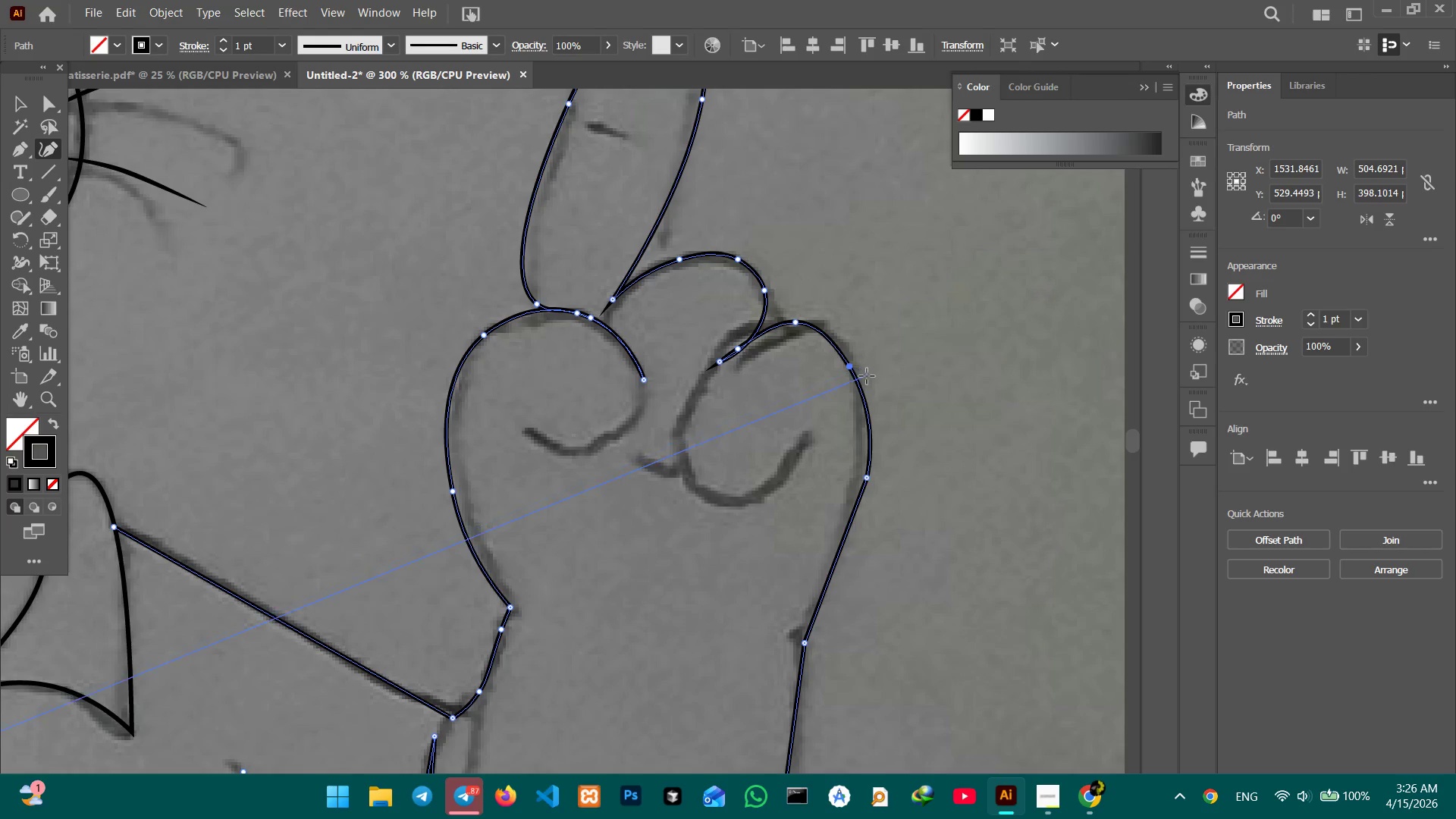 
scroll: coordinate [867, 378], scroll_direction: down, amount: 7.0
 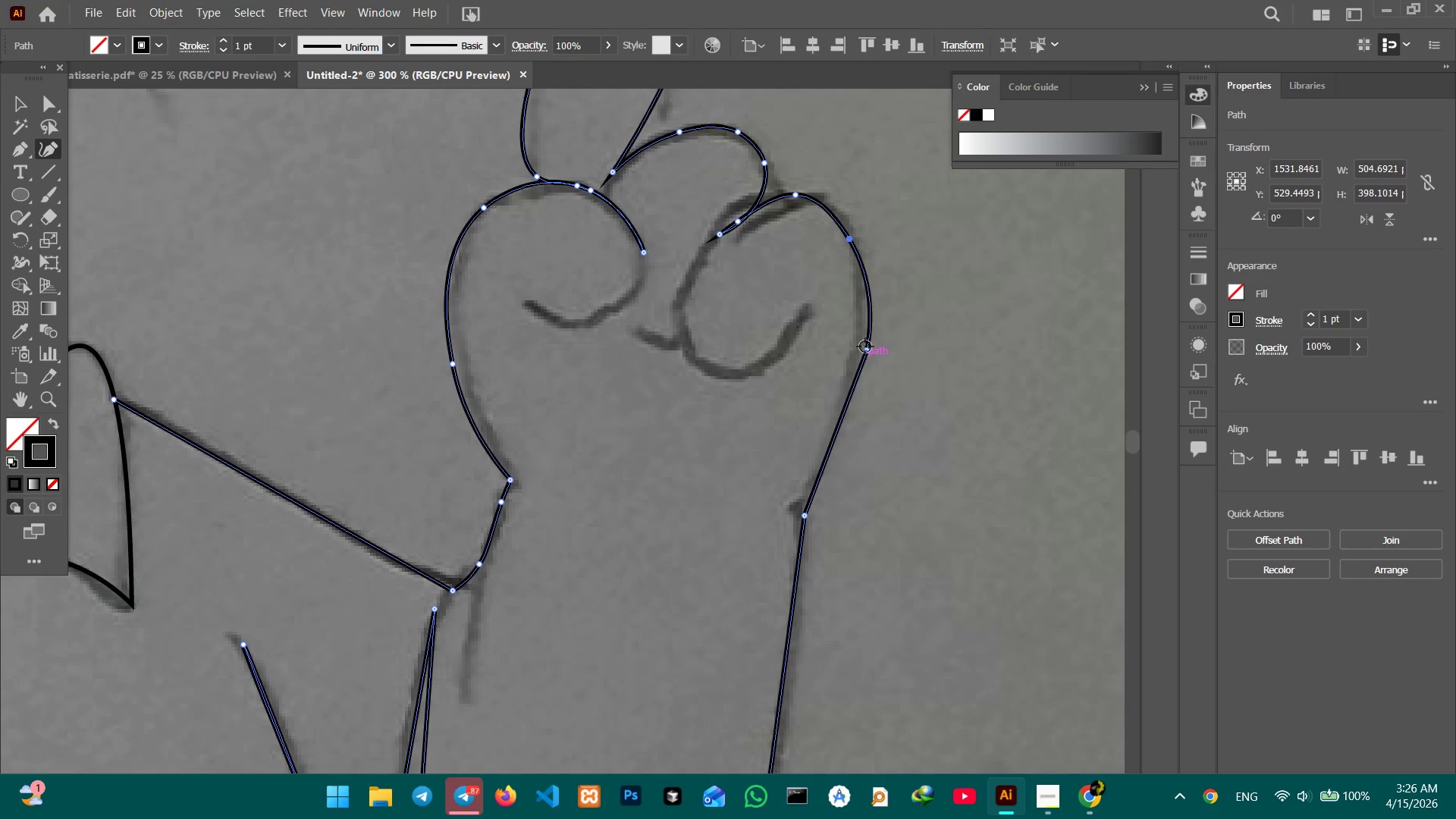 
left_click([865, 347])
 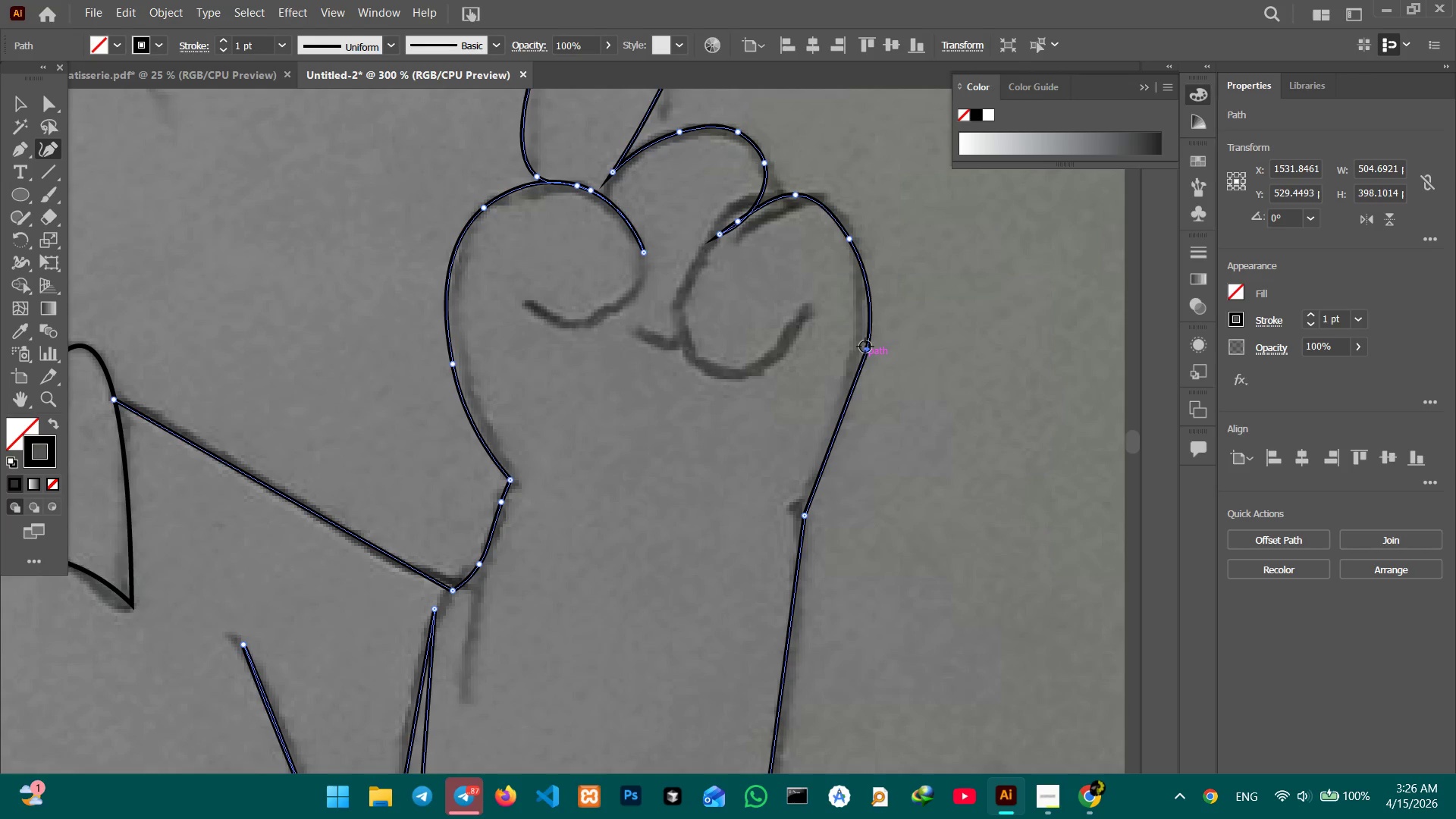 
key(Backspace)
 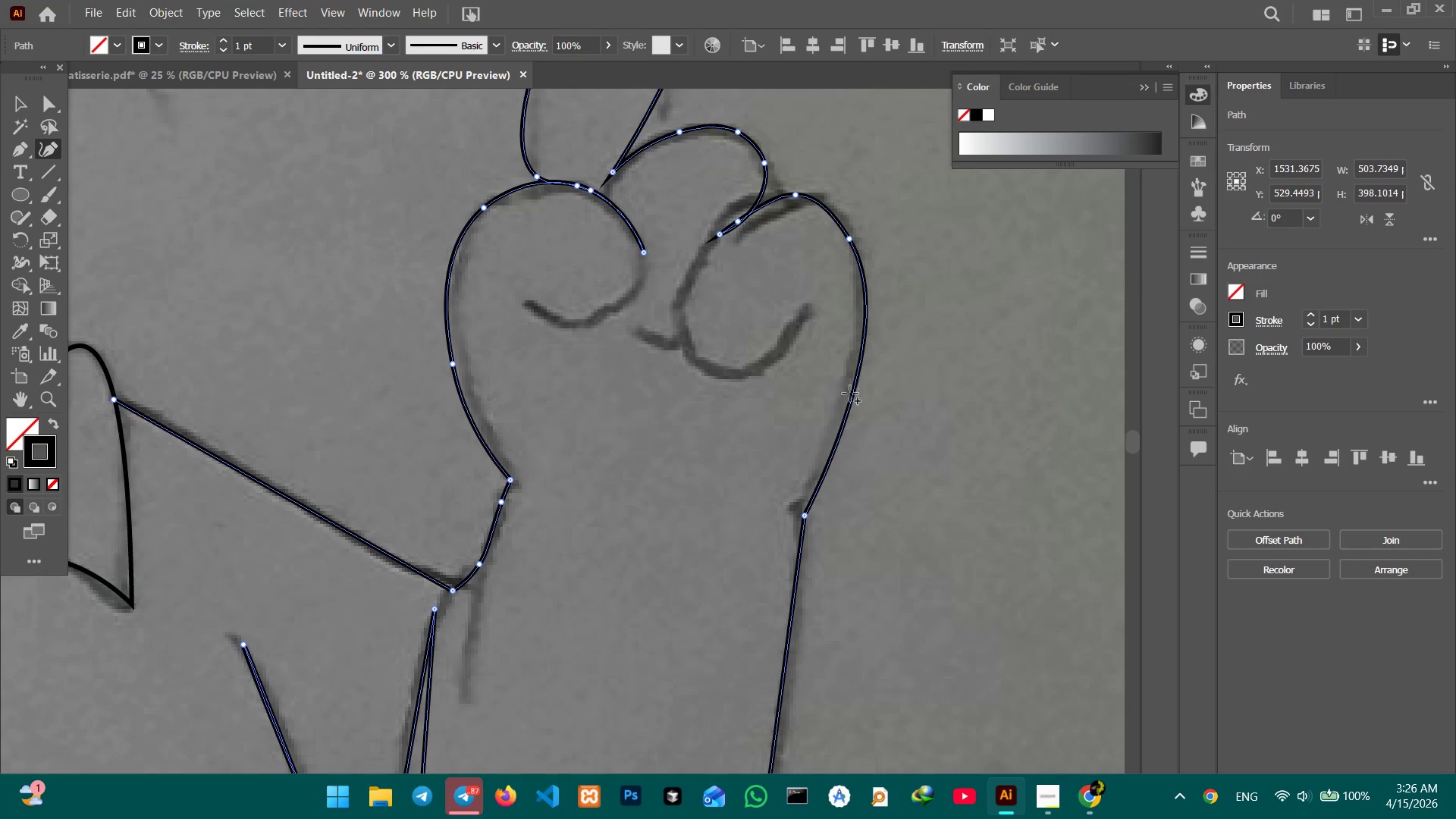 
scroll: coordinate [846, 397], scroll_direction: down, amount: 20.0
 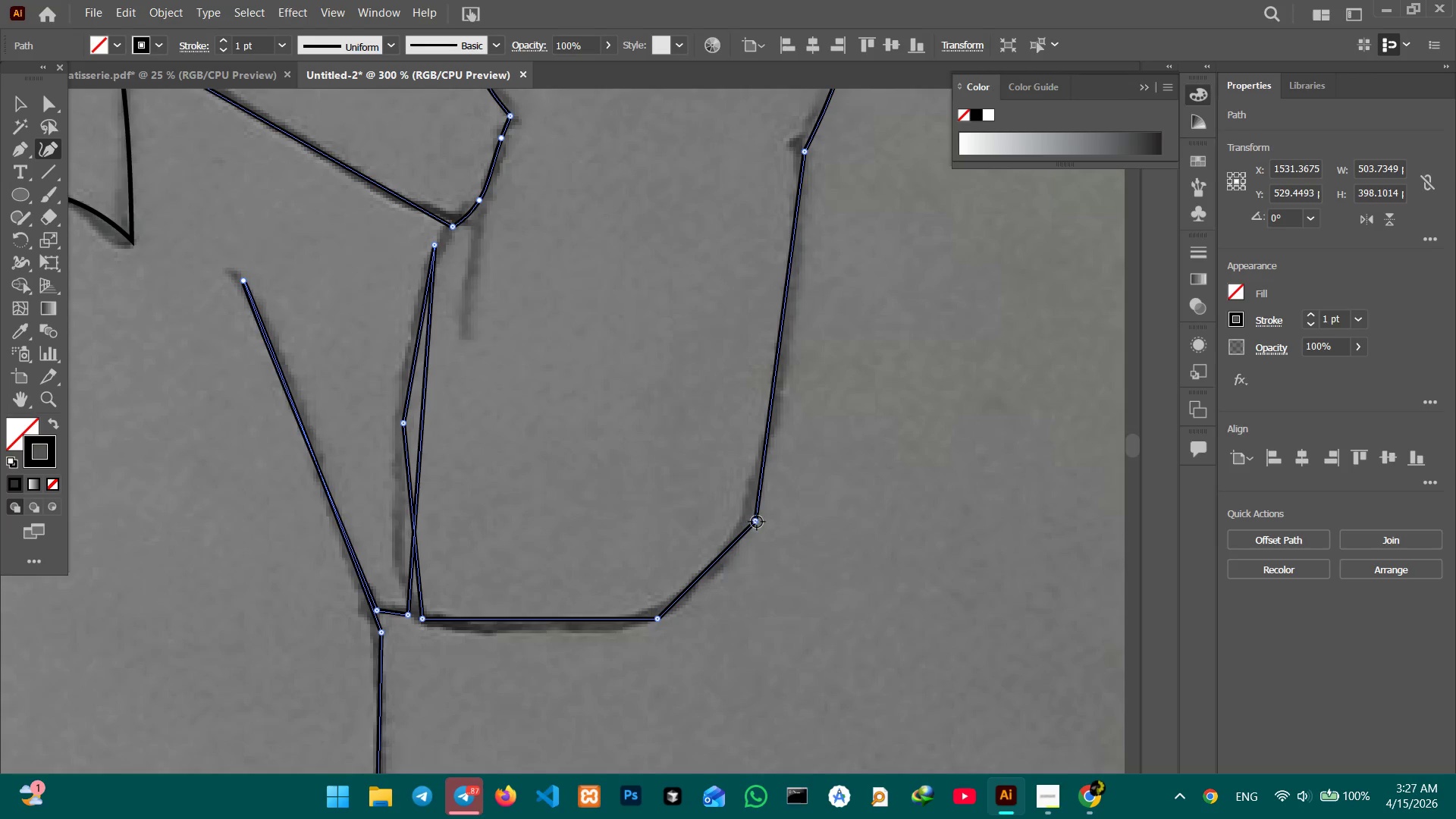 
left_click([757, 522])
 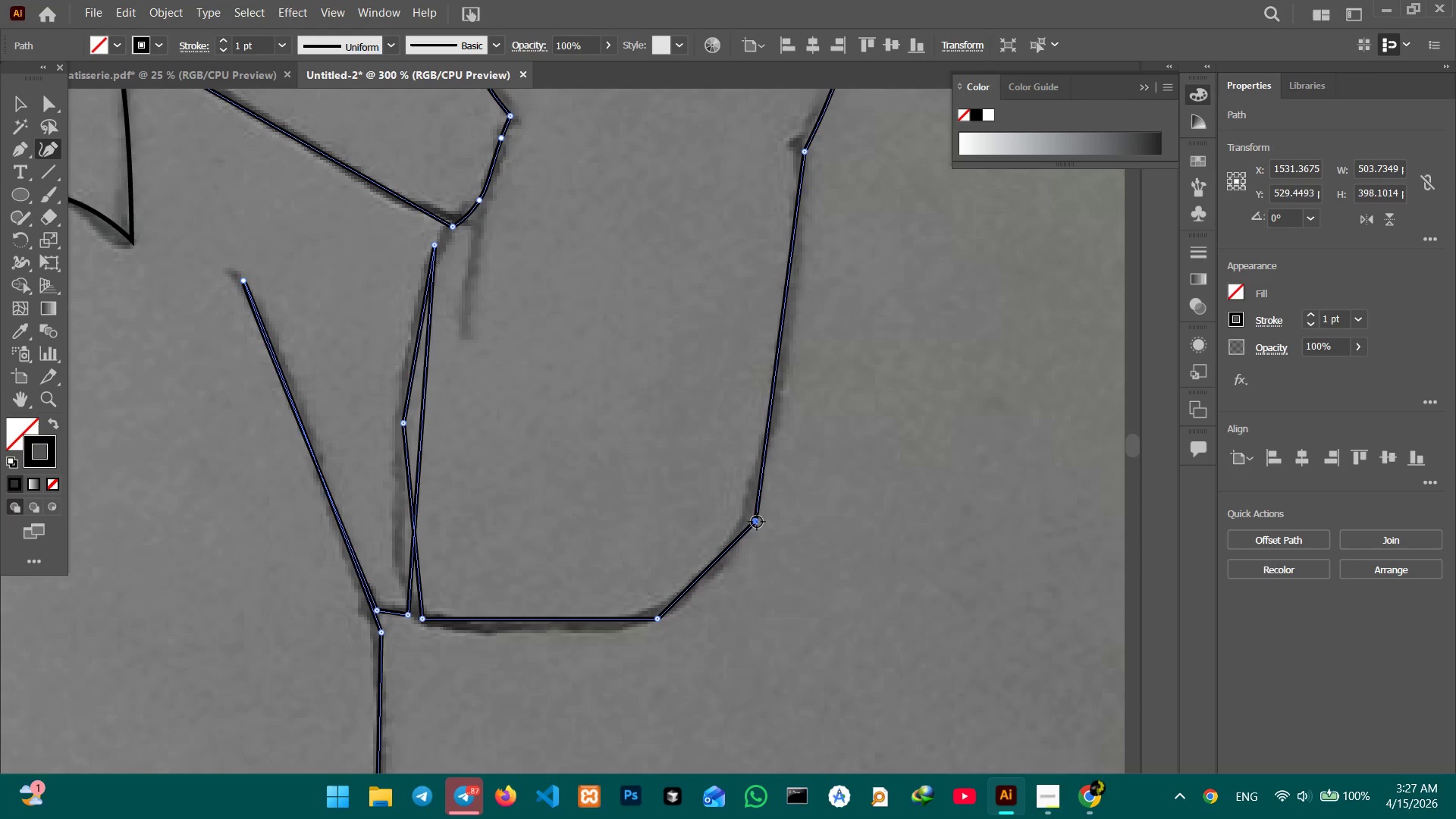 
key(Backspace)
 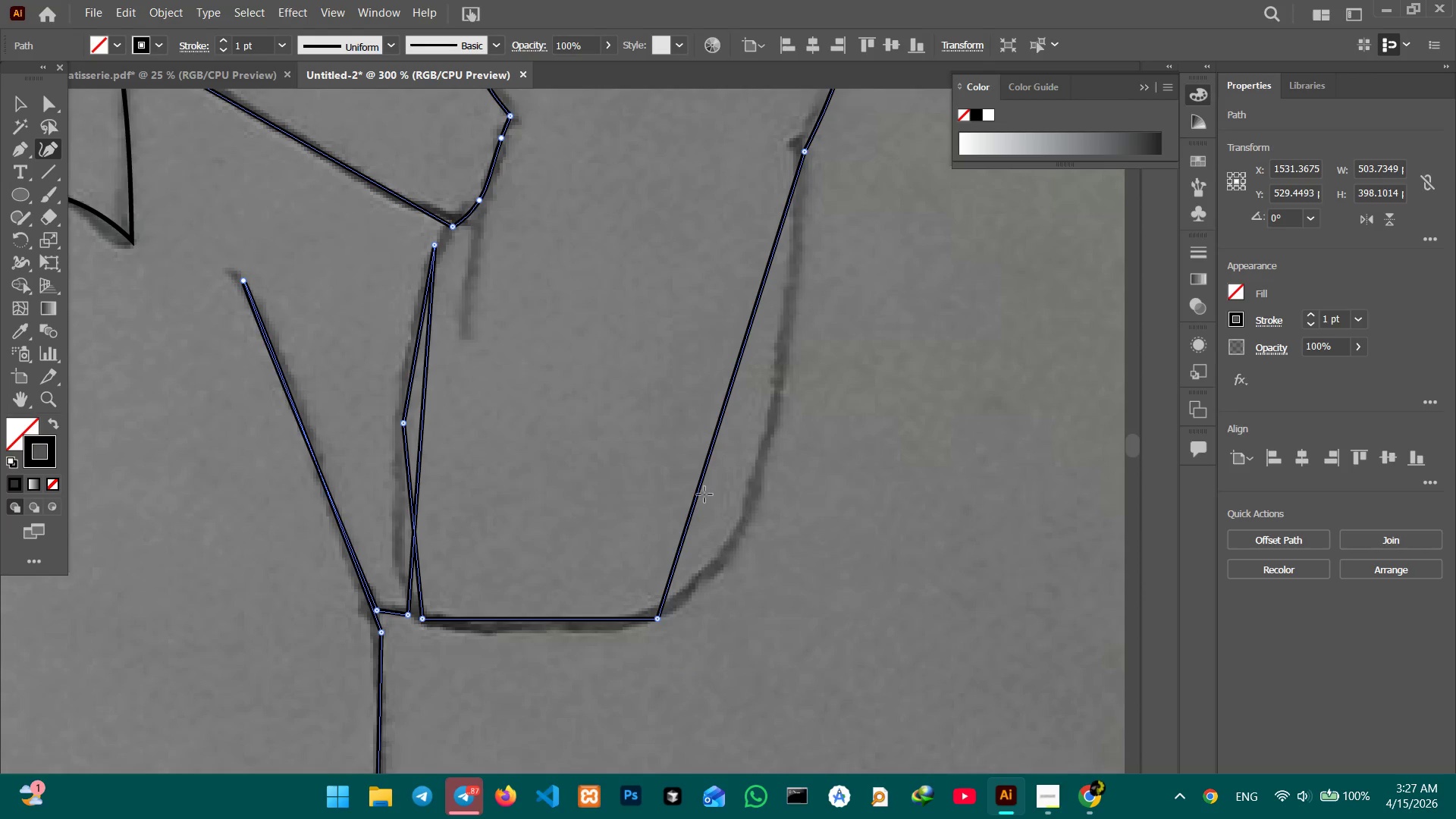 
left_click_drag(start_coordinate=[699, 493], to_coordinate=[745, 517])
 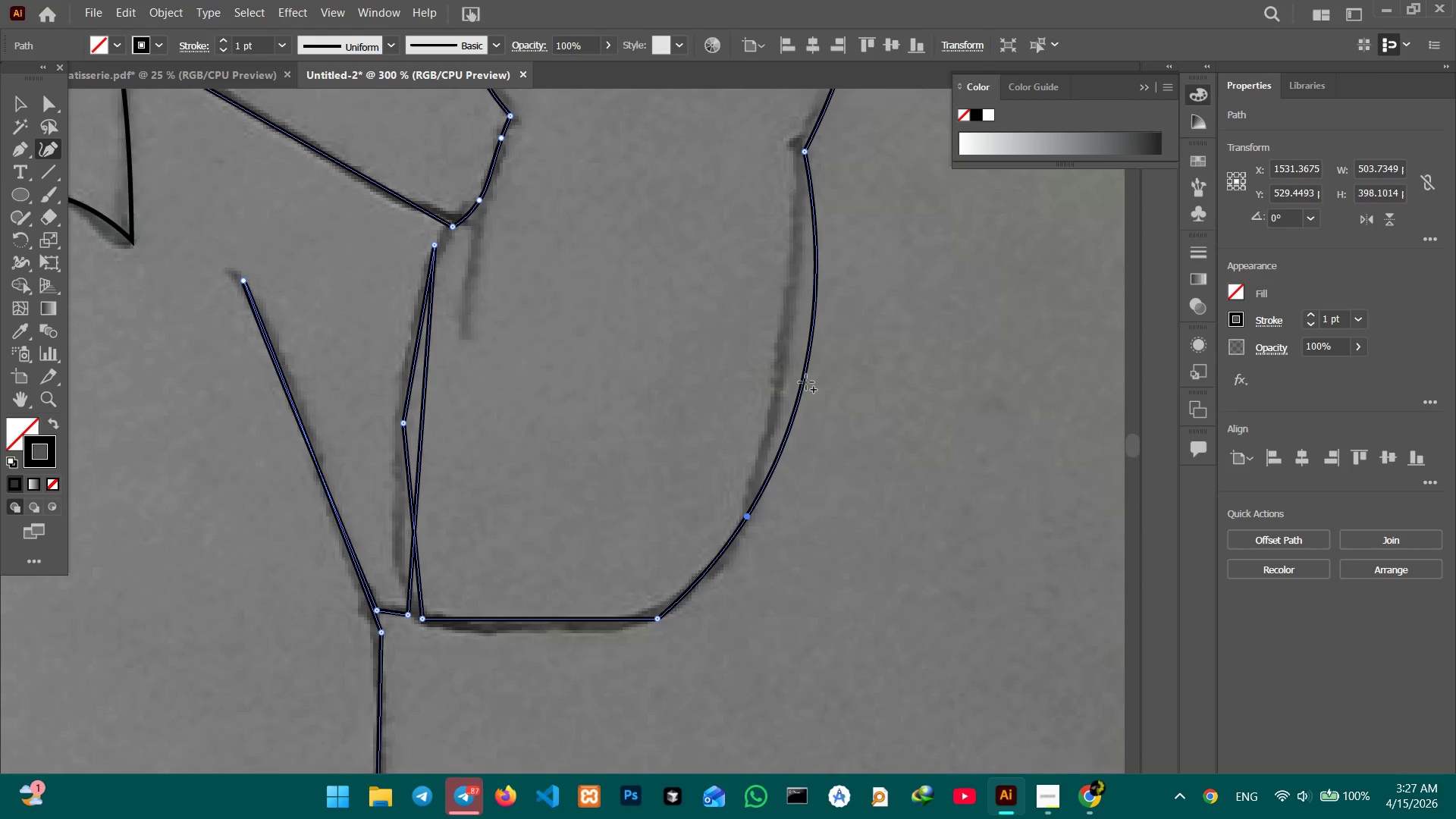 
left_click_drag(start_coordinate=[804, 382], to_coordinate=[777, 388])
 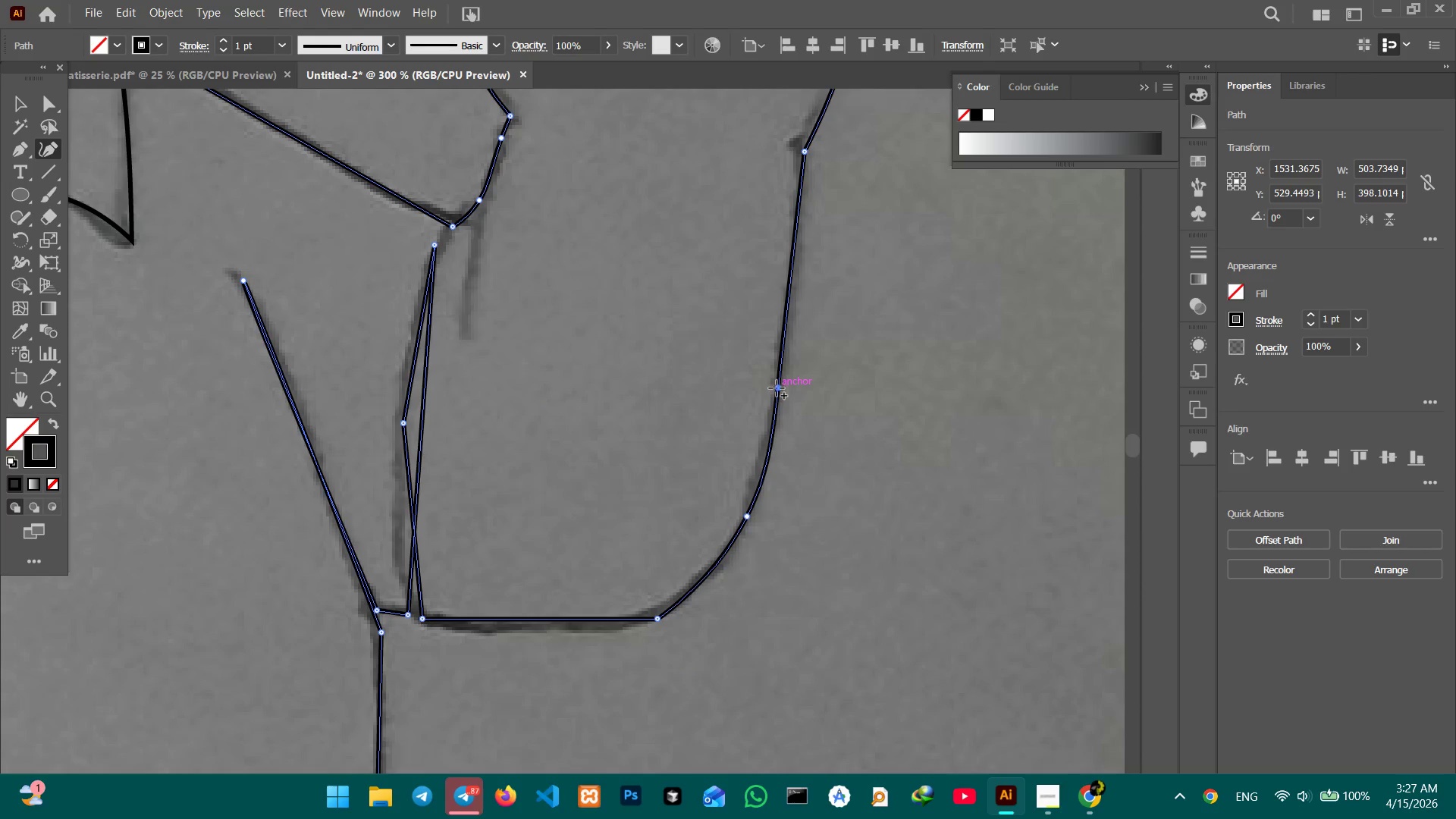 
scroll: coordinate [749, 439], scroll_direction: down, amount: 7.0
 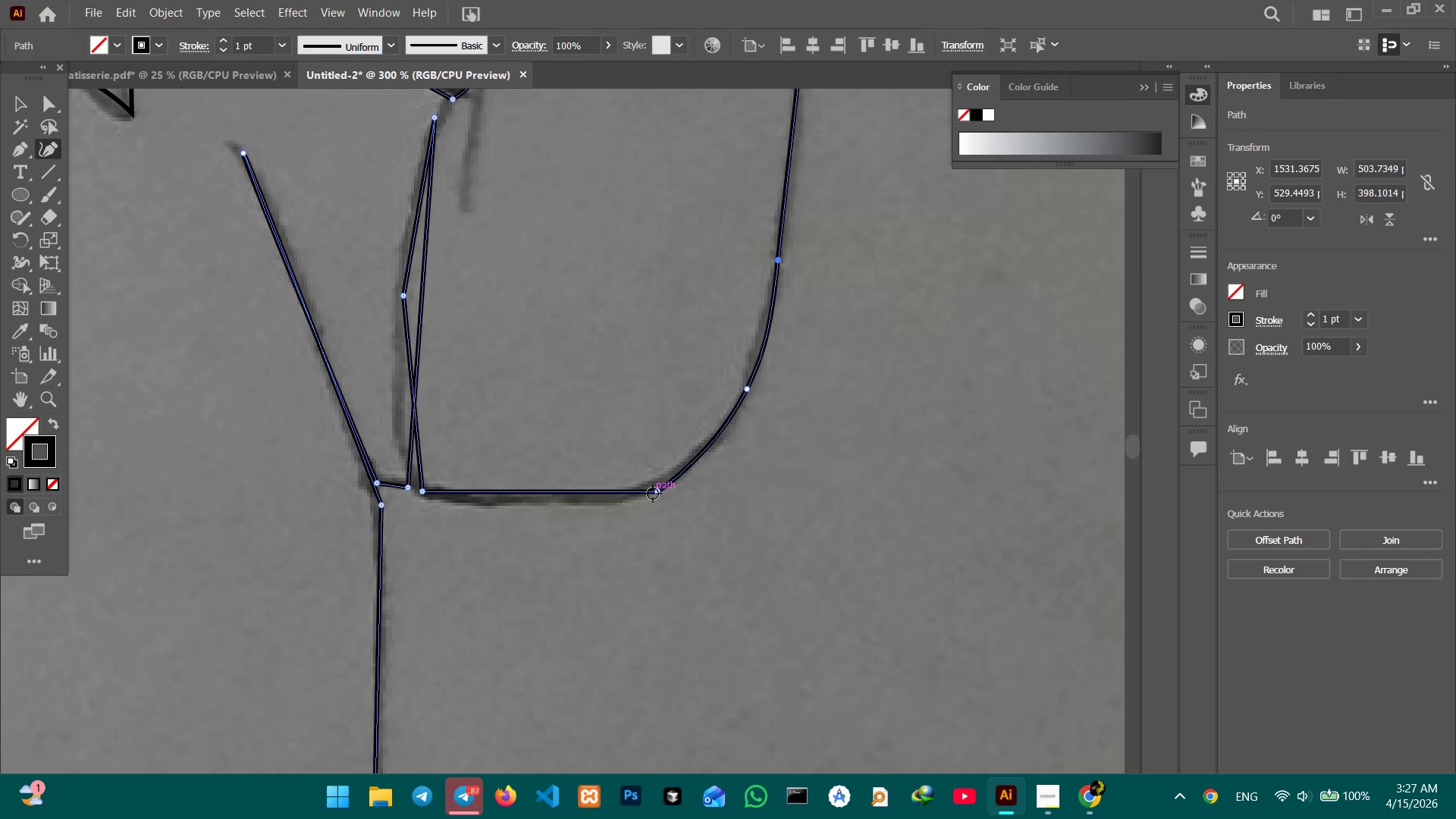 
left_click([655, 493])
 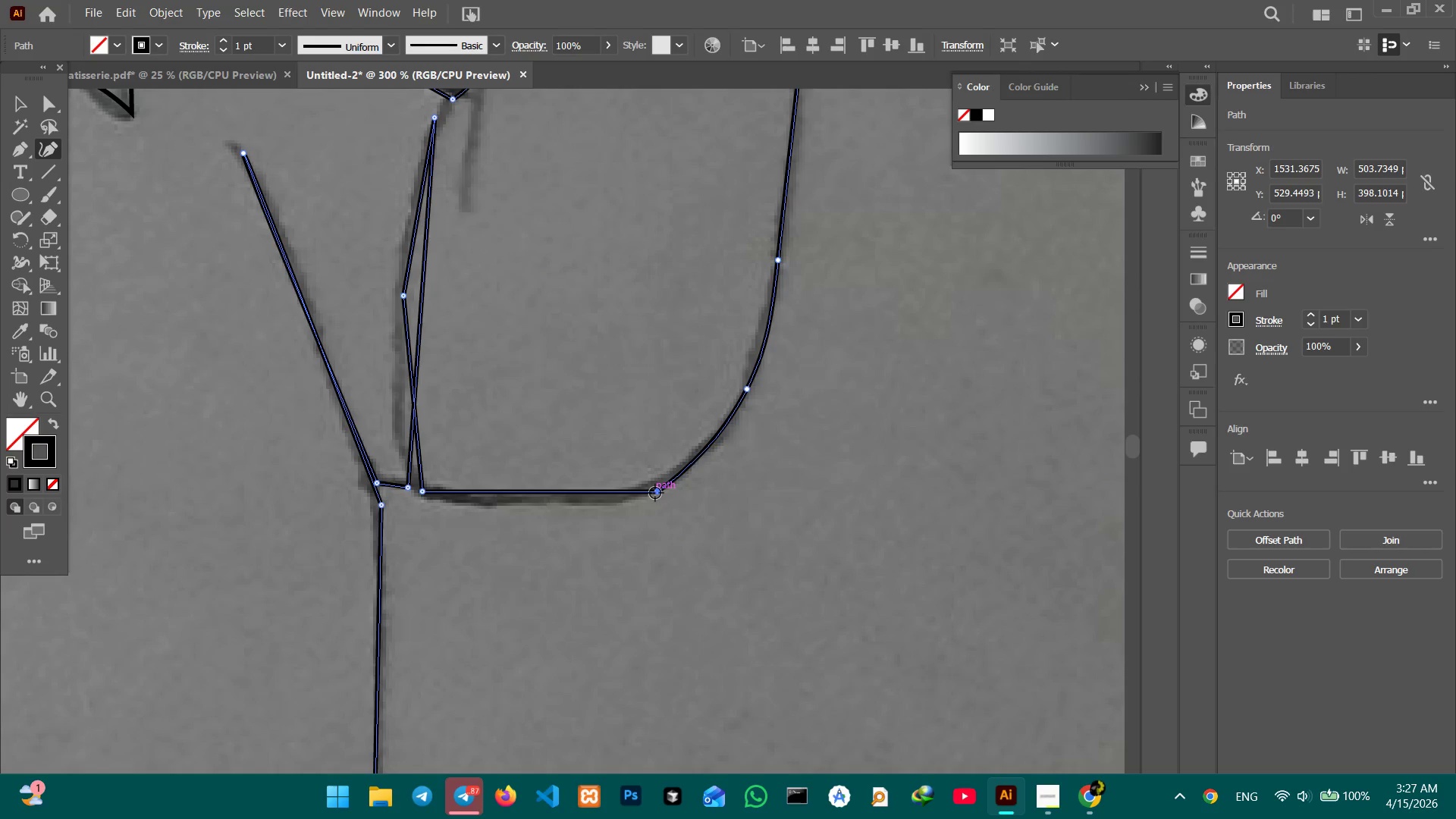 
key(Backspace)
 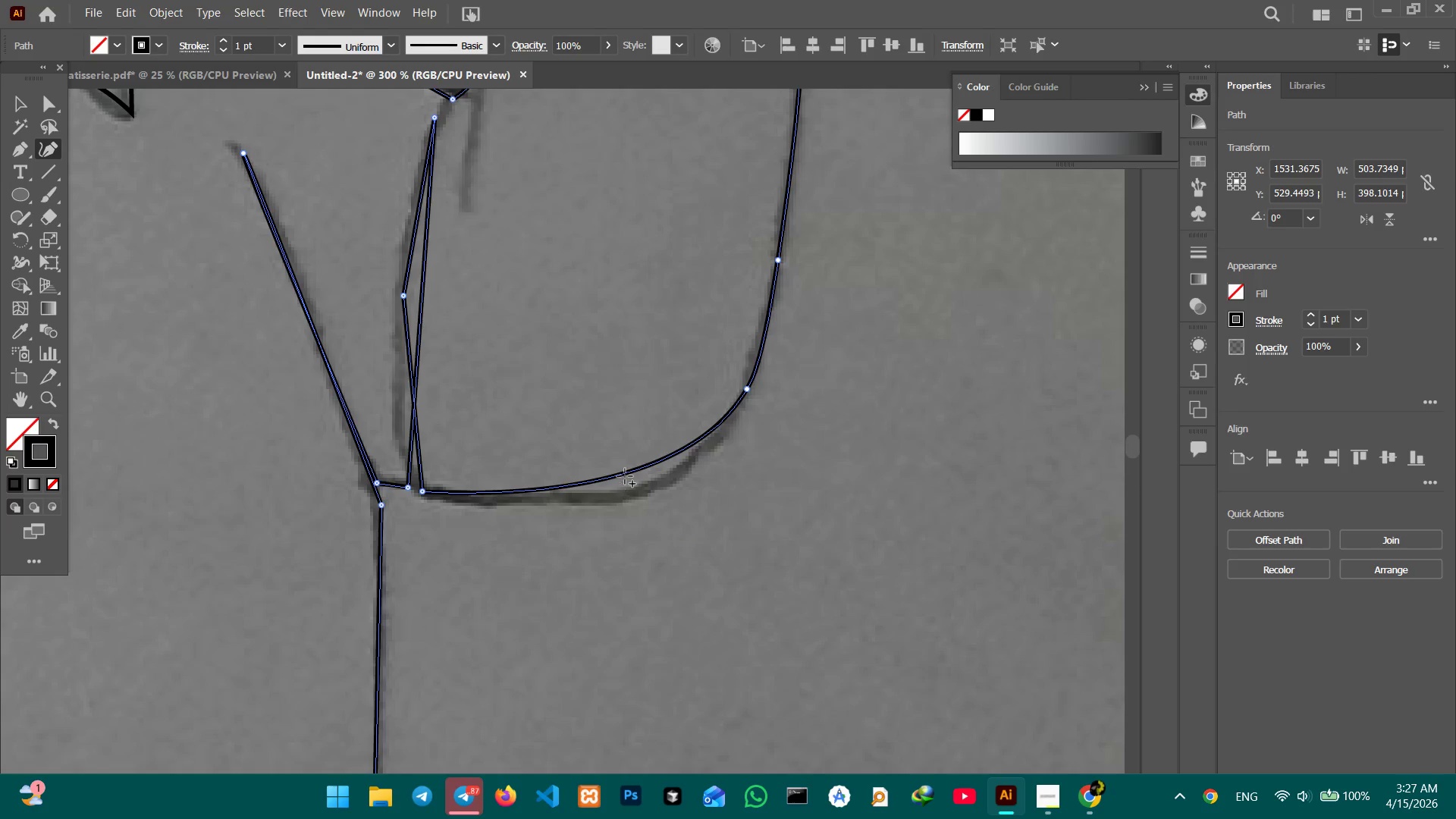 
left_click_drag(start_coordinate=[625, 475], to_coordinate=[635, 493])
 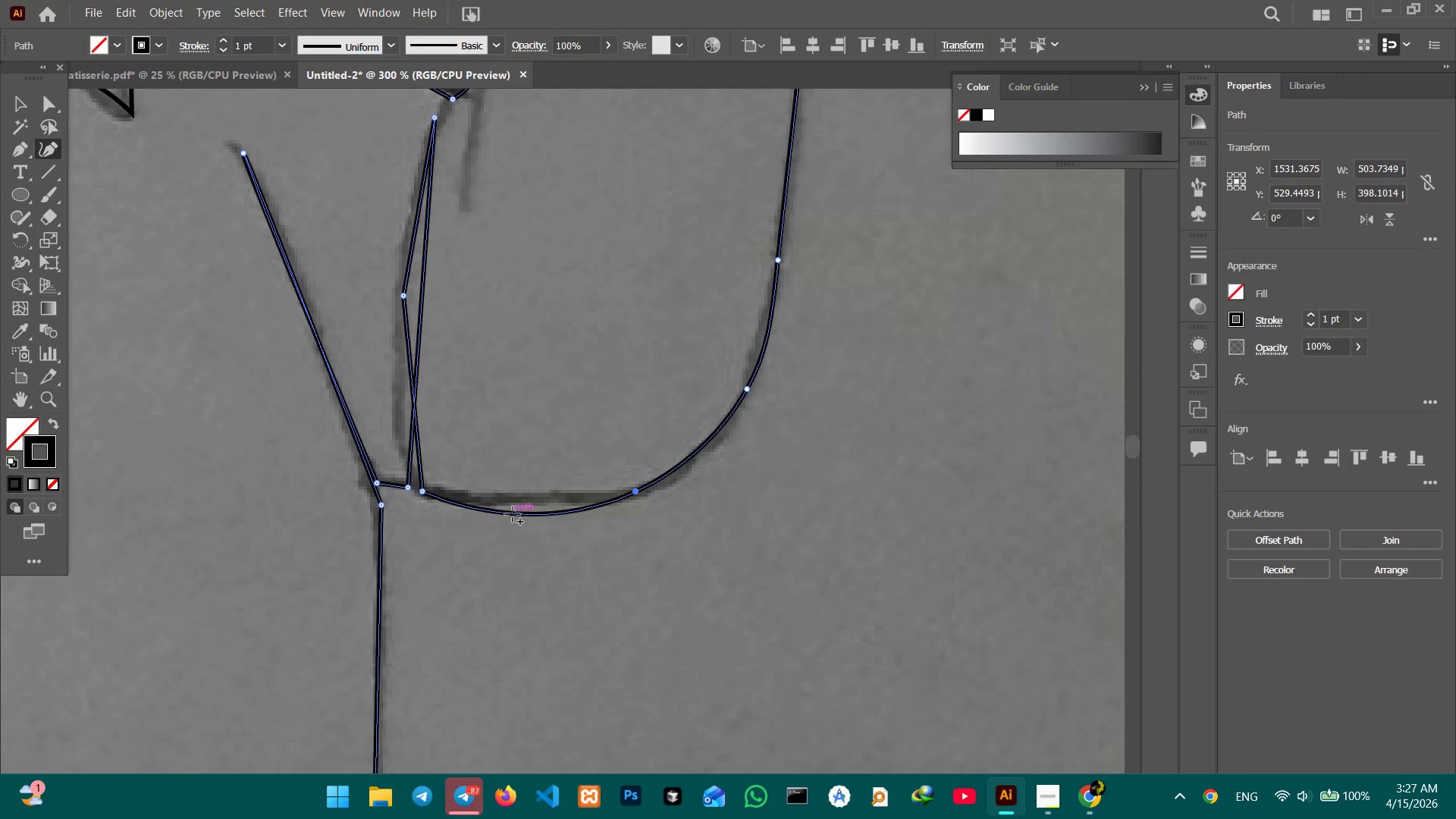 
left_click_drag(start_coordinate=[521, 516], to_coordinate=[524, 494])
 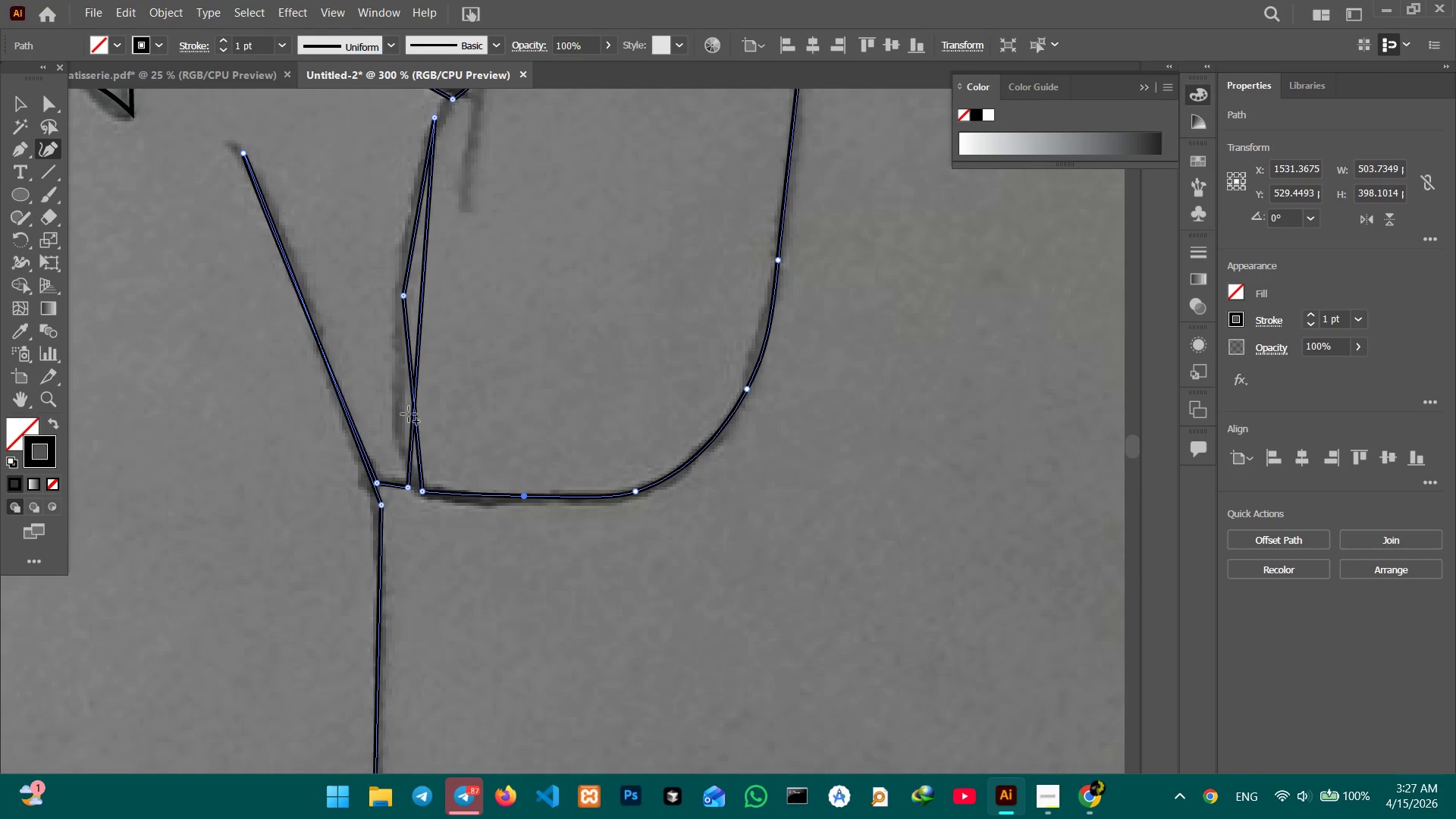 
scroll: coordinate [397, 471], scroll_direction: up, amount: 3.0
 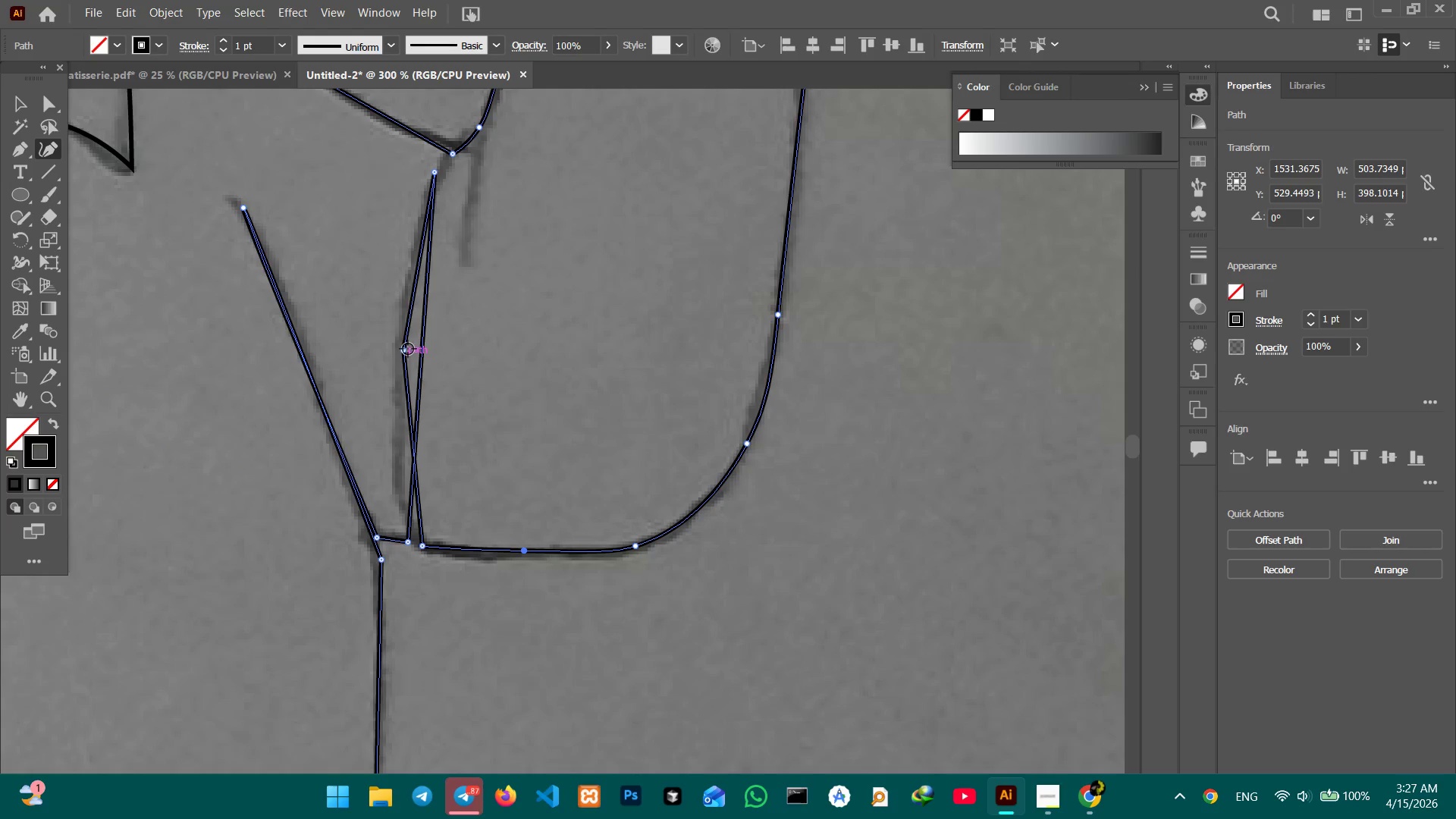 
left_click([406, 351])
 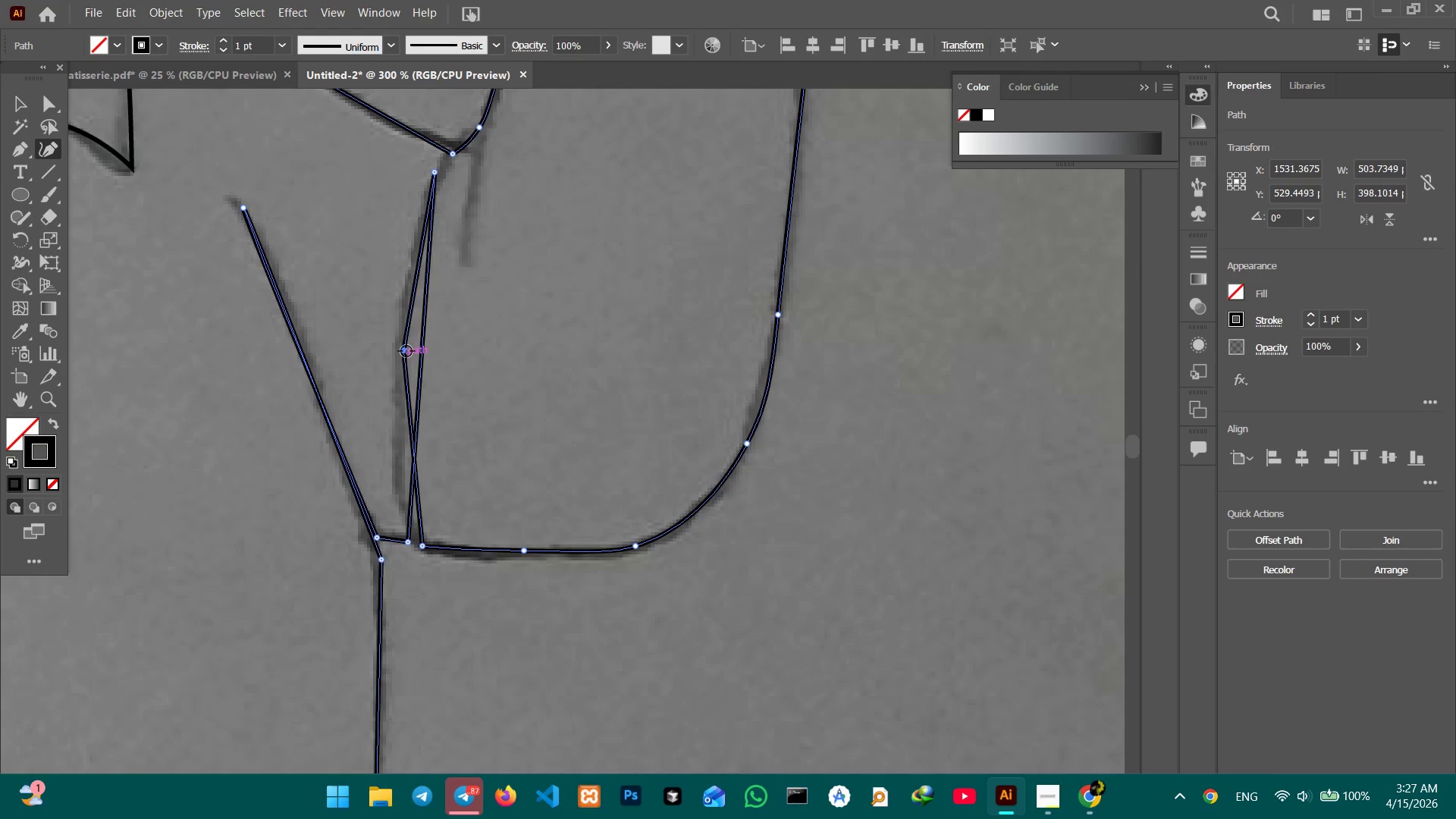 
key(Backspace)
 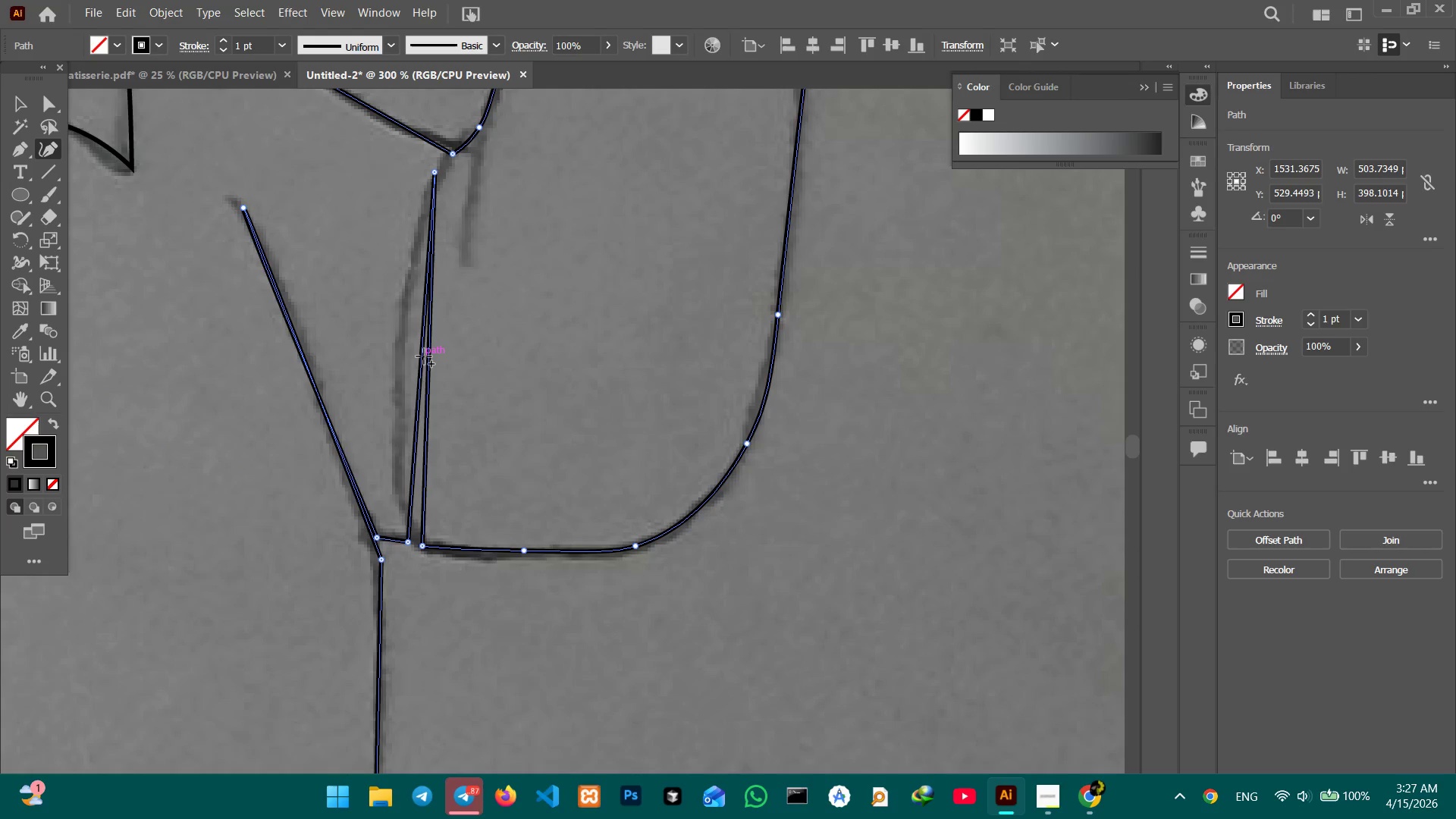 
left_click_drag(start_coordinate=[424, 358], to_coordinate=[398, 356])
 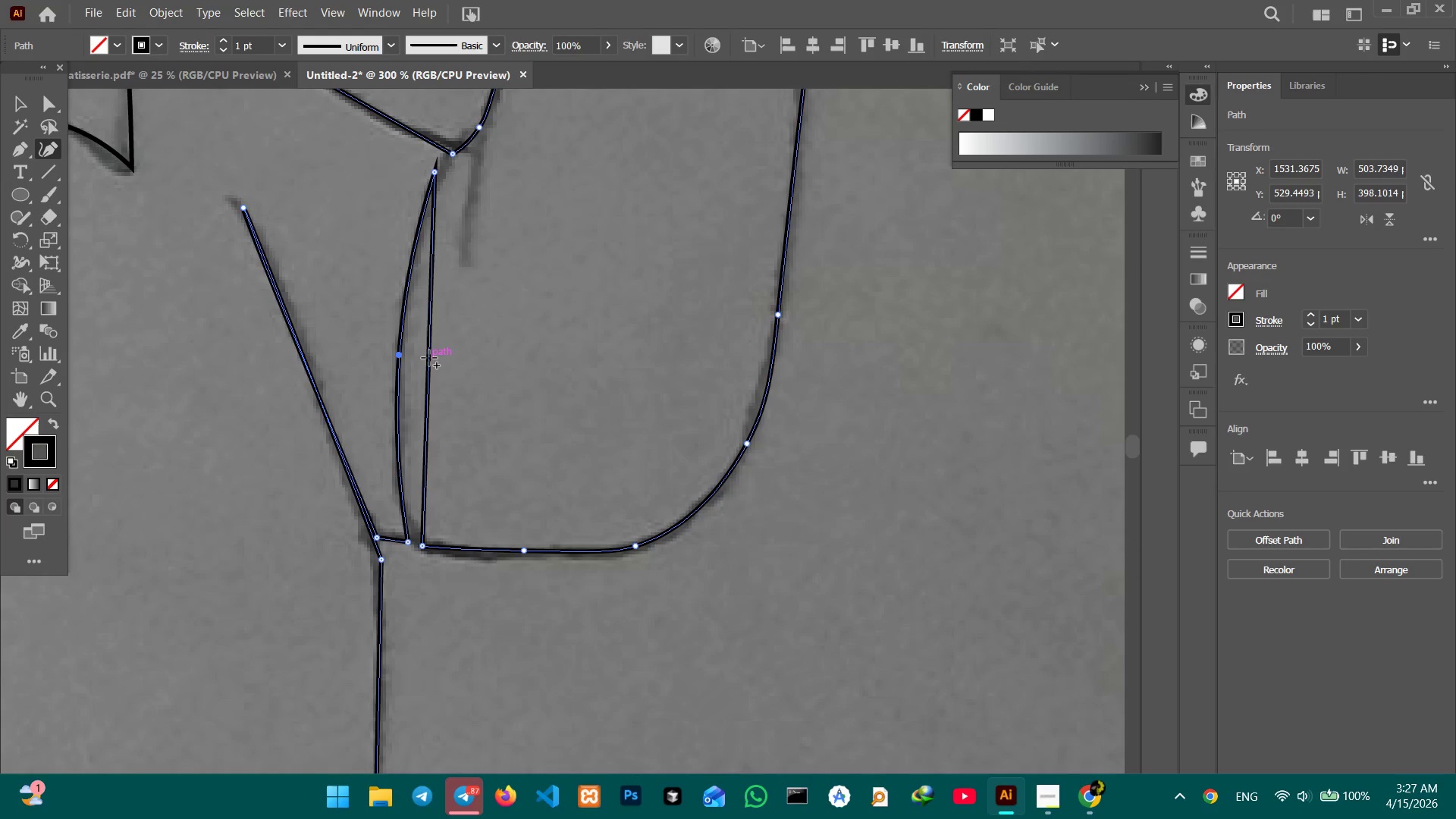 
left_click_drag(start_coordinate=[428, 357], to_coordinate=[396, 357])
 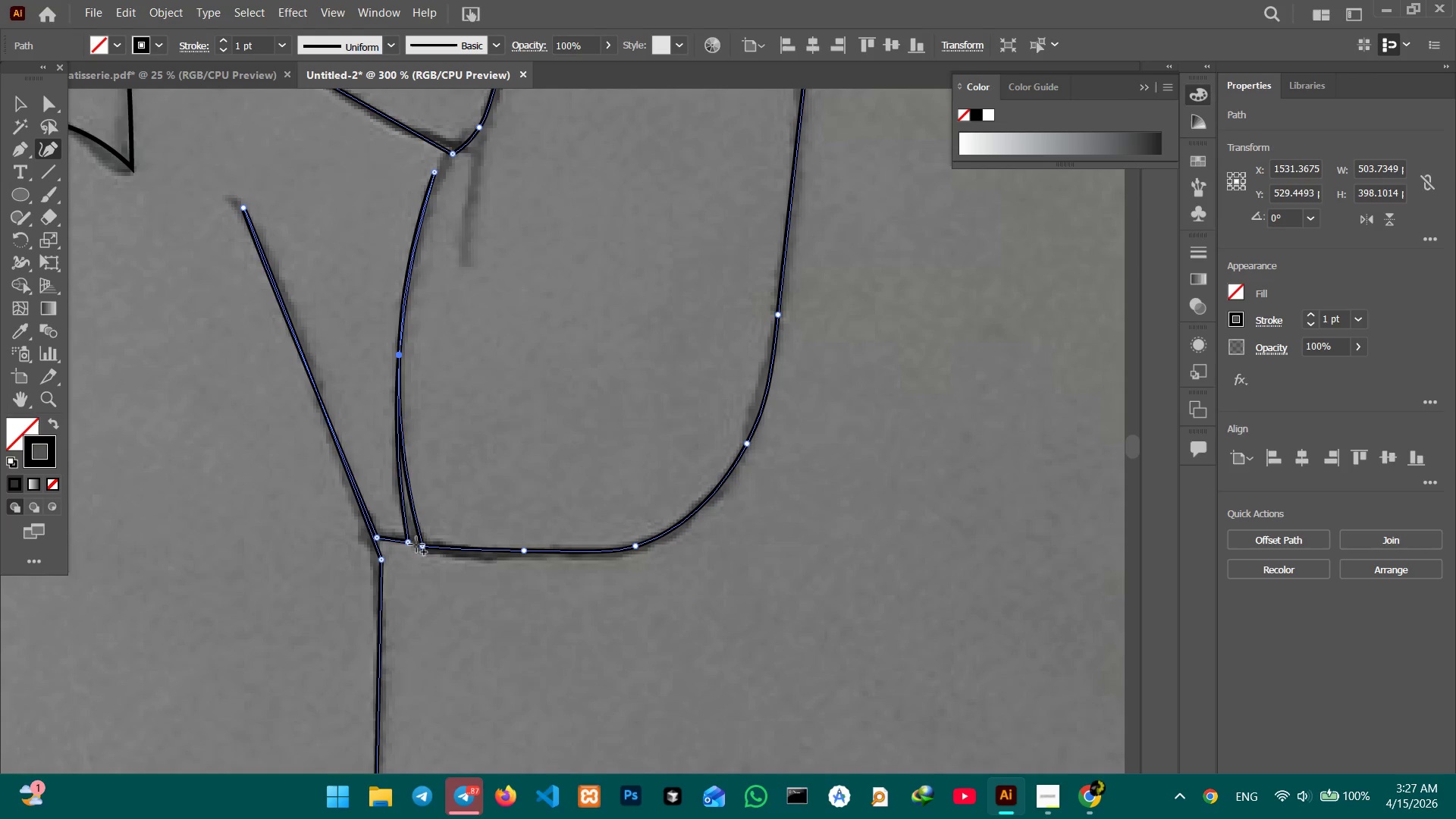 
left_click_drag(start_coordinate=[419, 545], to_coordinate=[407, 542])
 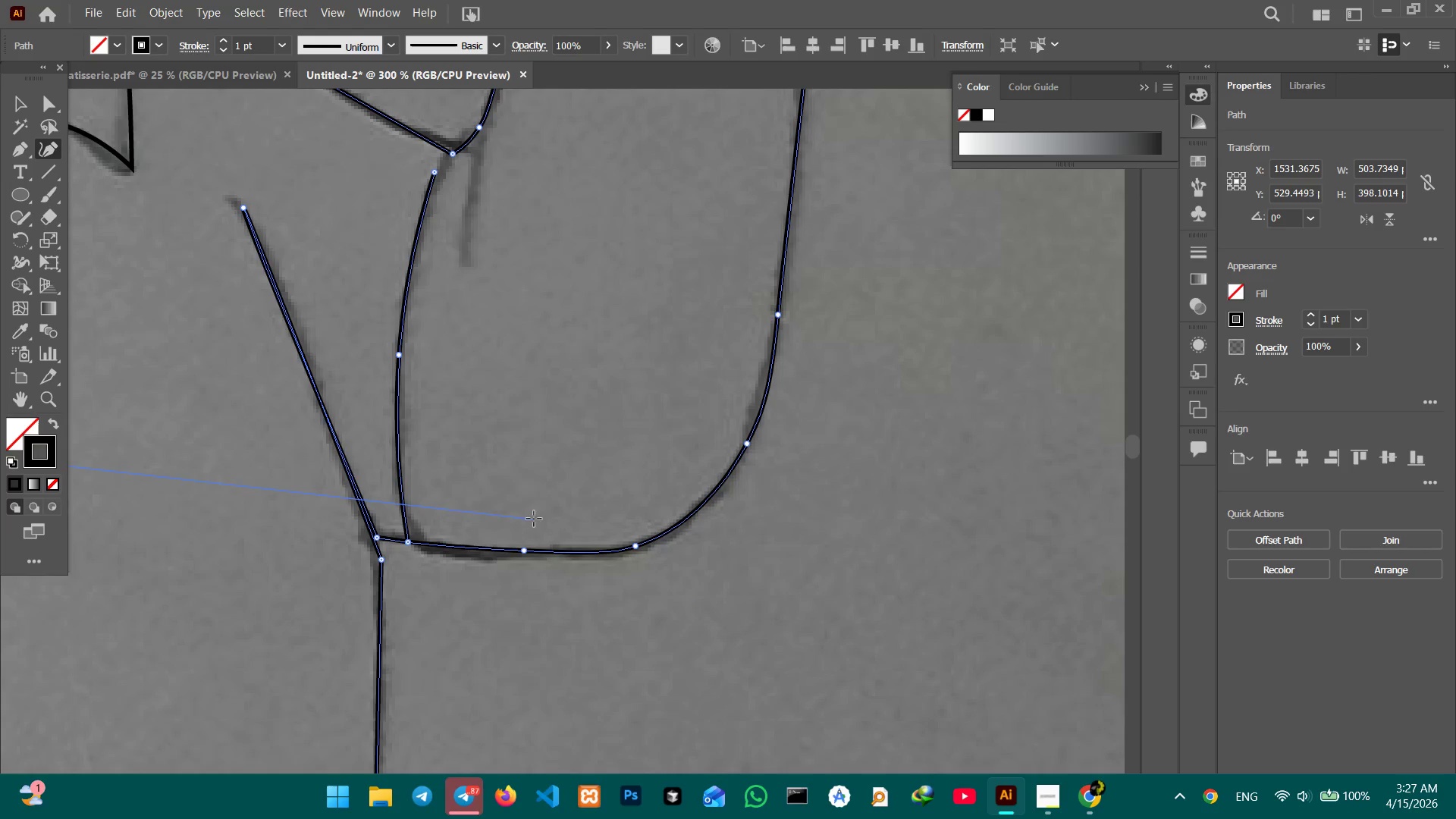 
scroll: coordinate [522, 497], scroll_direction: up, amount: 13.0
 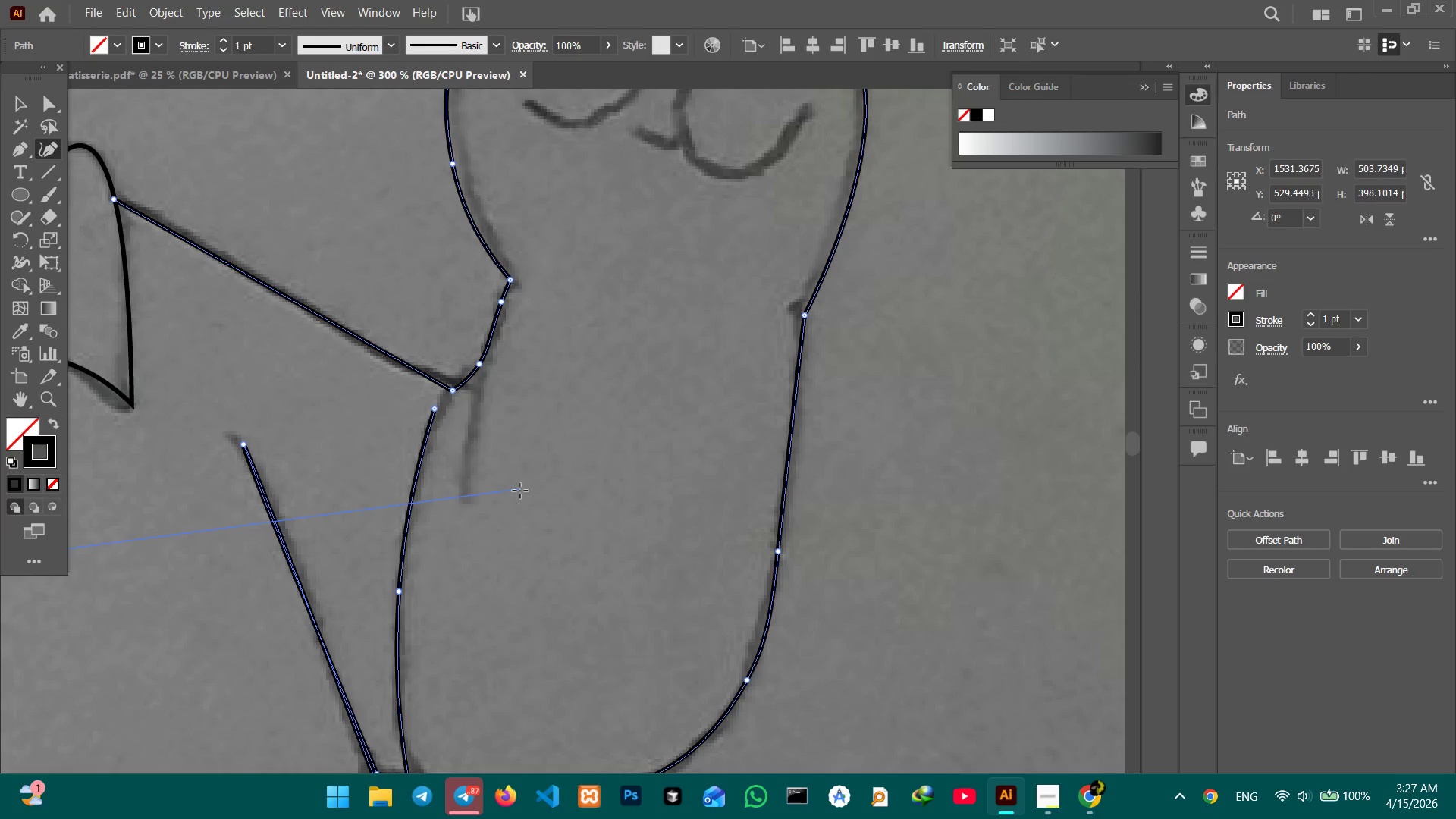 
scroll: coordinate [519, 486], scroll_direction: down, amount: 25.0
 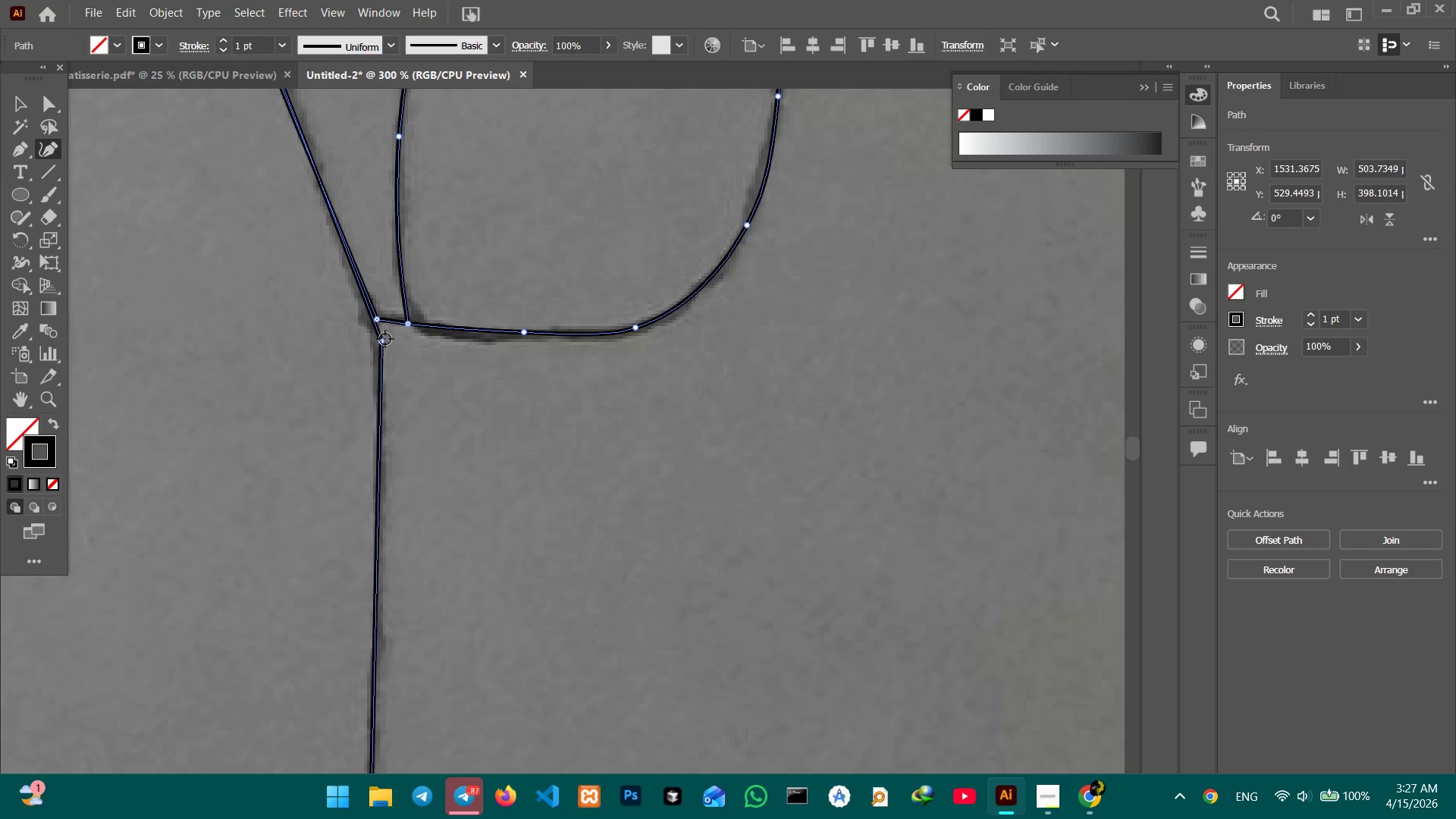 
left_click([379, 339])
 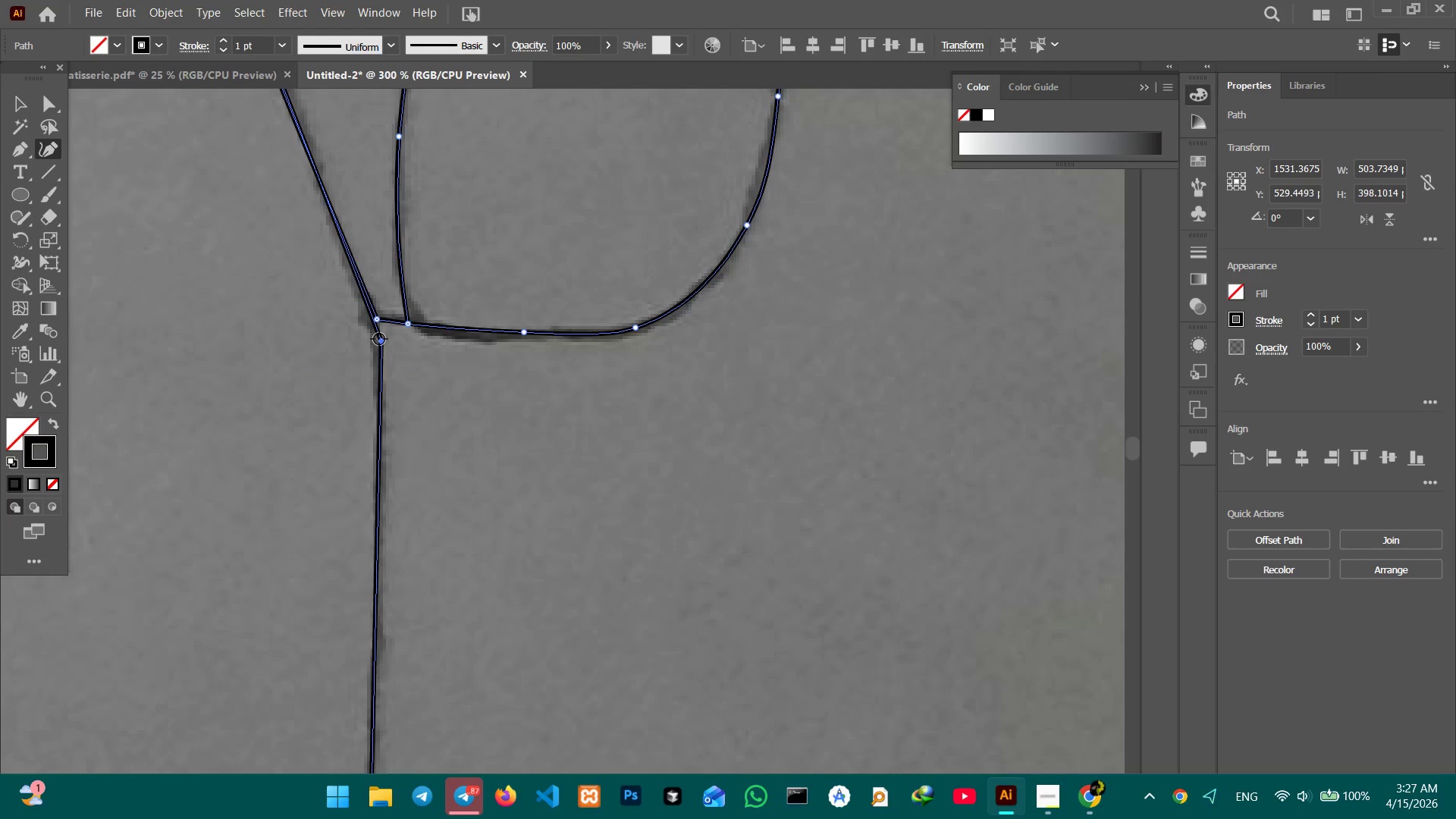 
key(Backspace)
 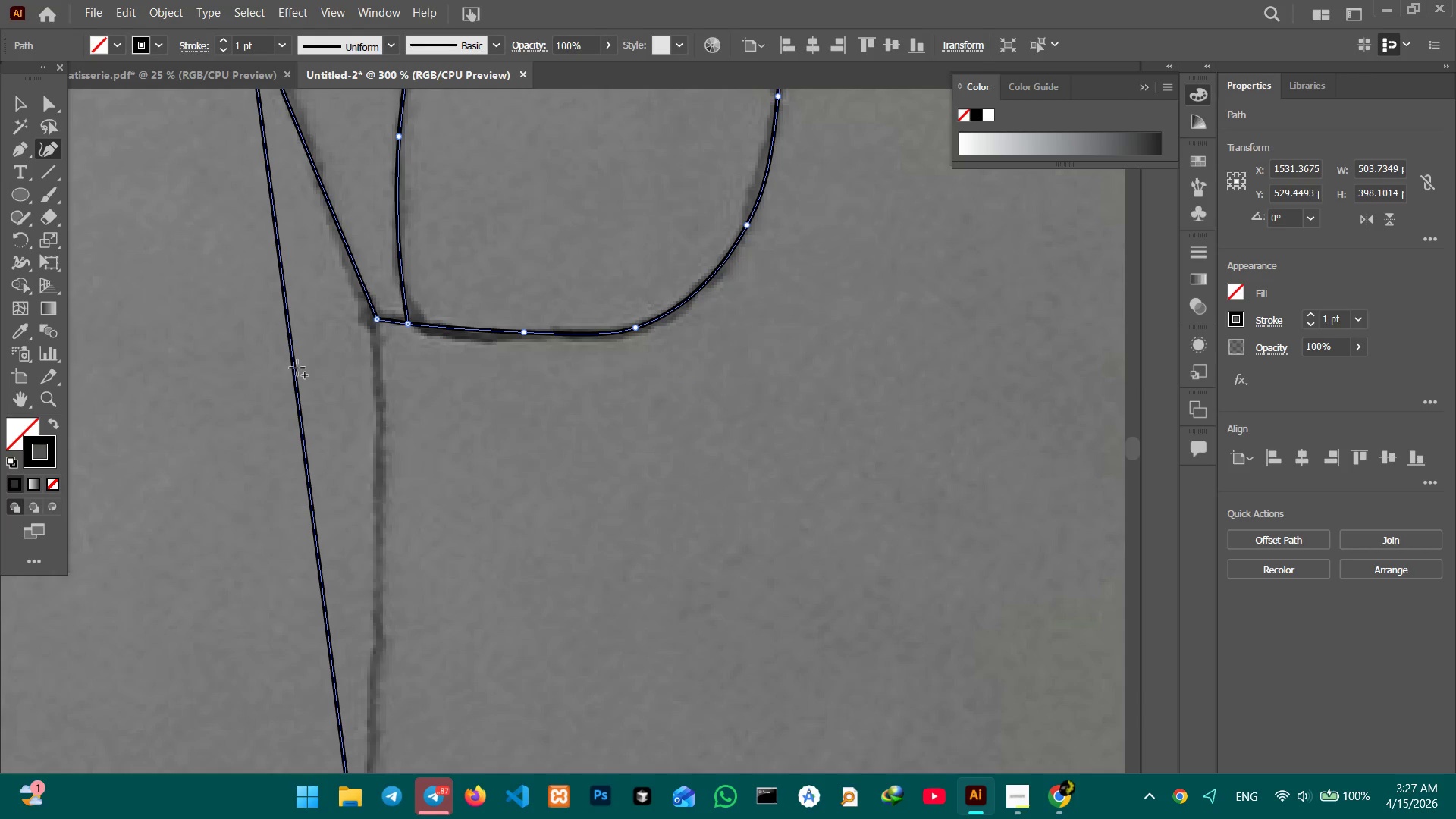 
left_click_drag(start_coordinate=[293, 369], to_coordinate=[380, 347])
 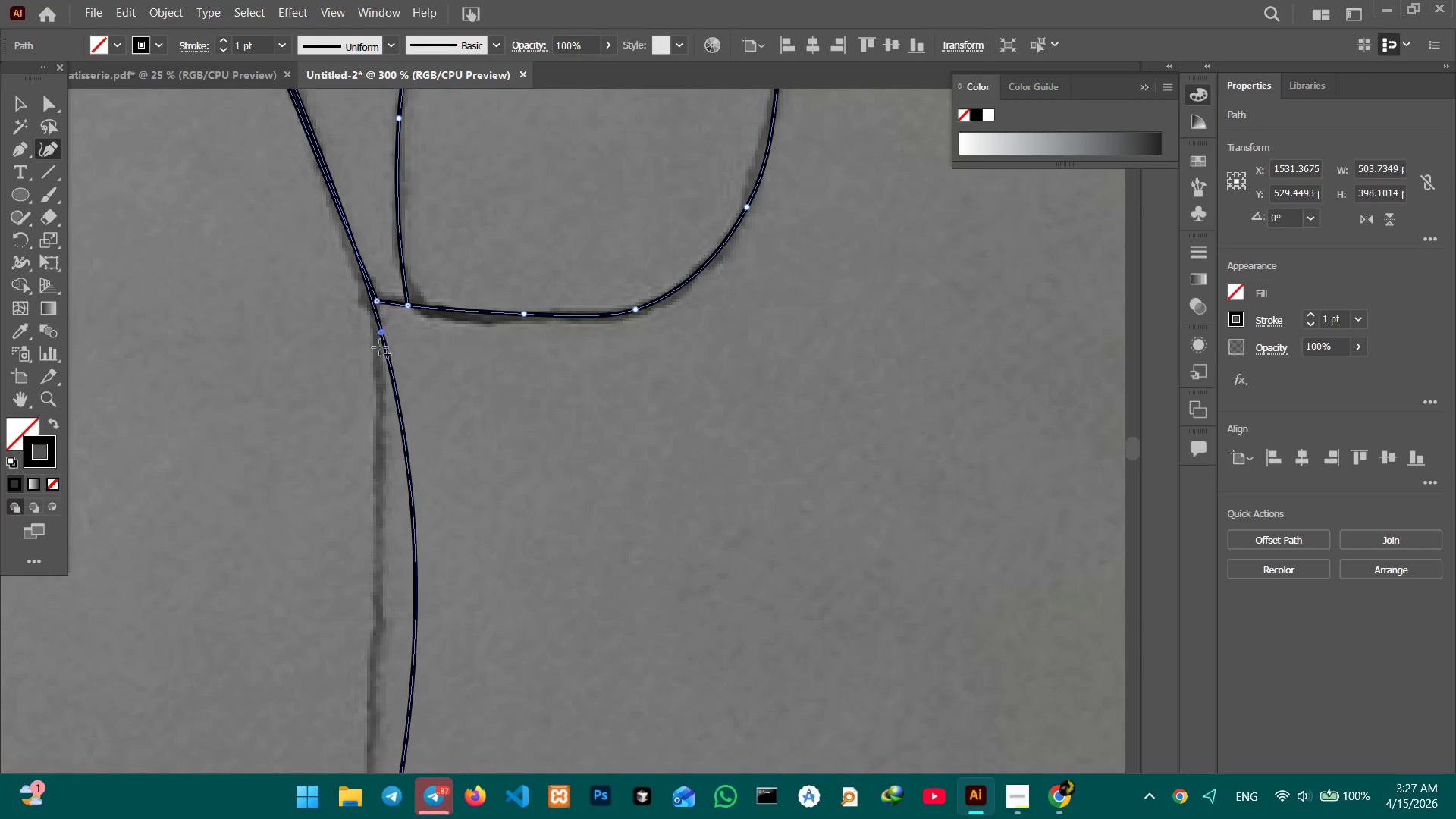 
hold_key(key=Space, duration=1.17)
 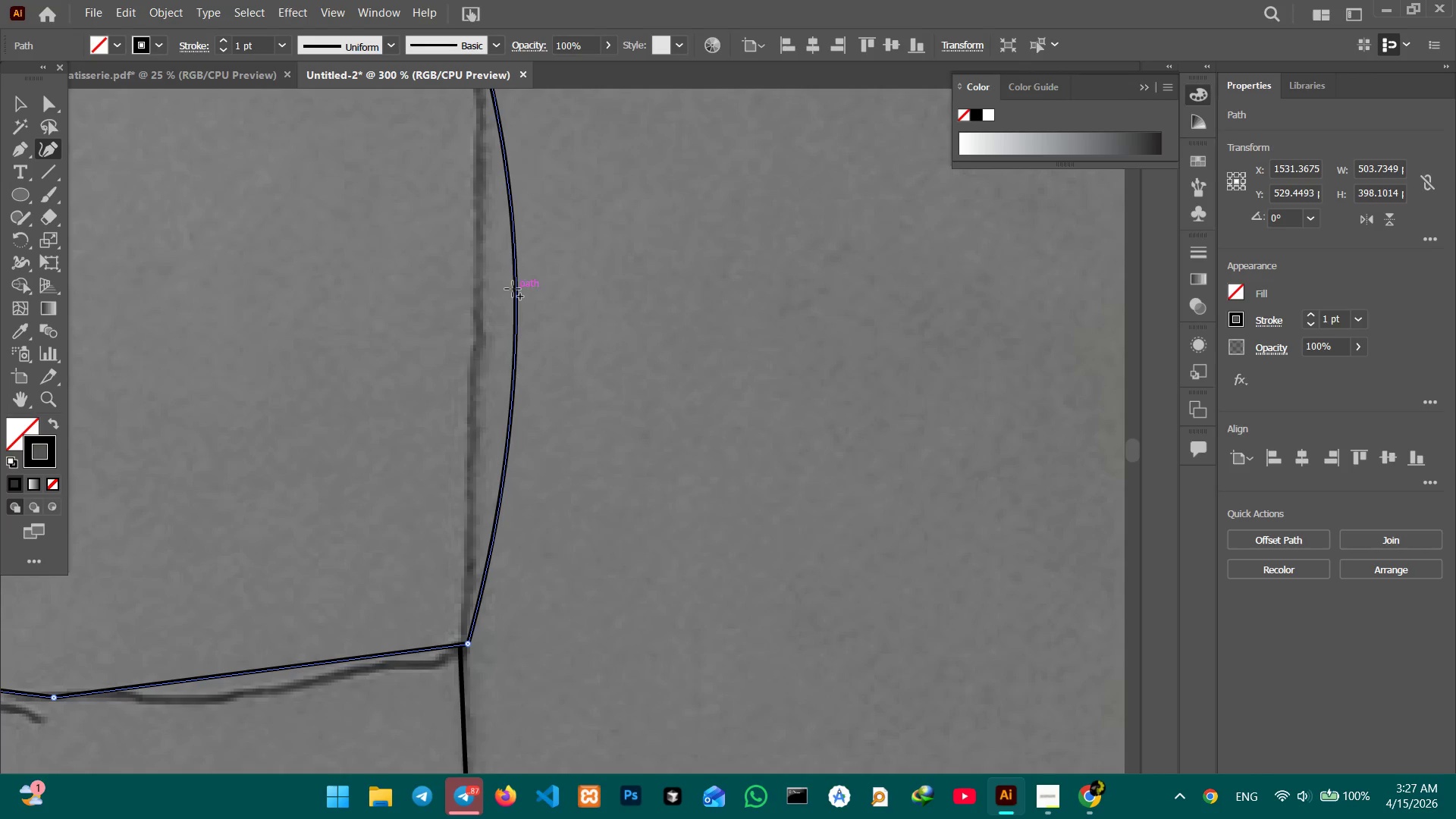 
scroll: coordinate [381, 355], scroll_direction: up, amount: 13.0
 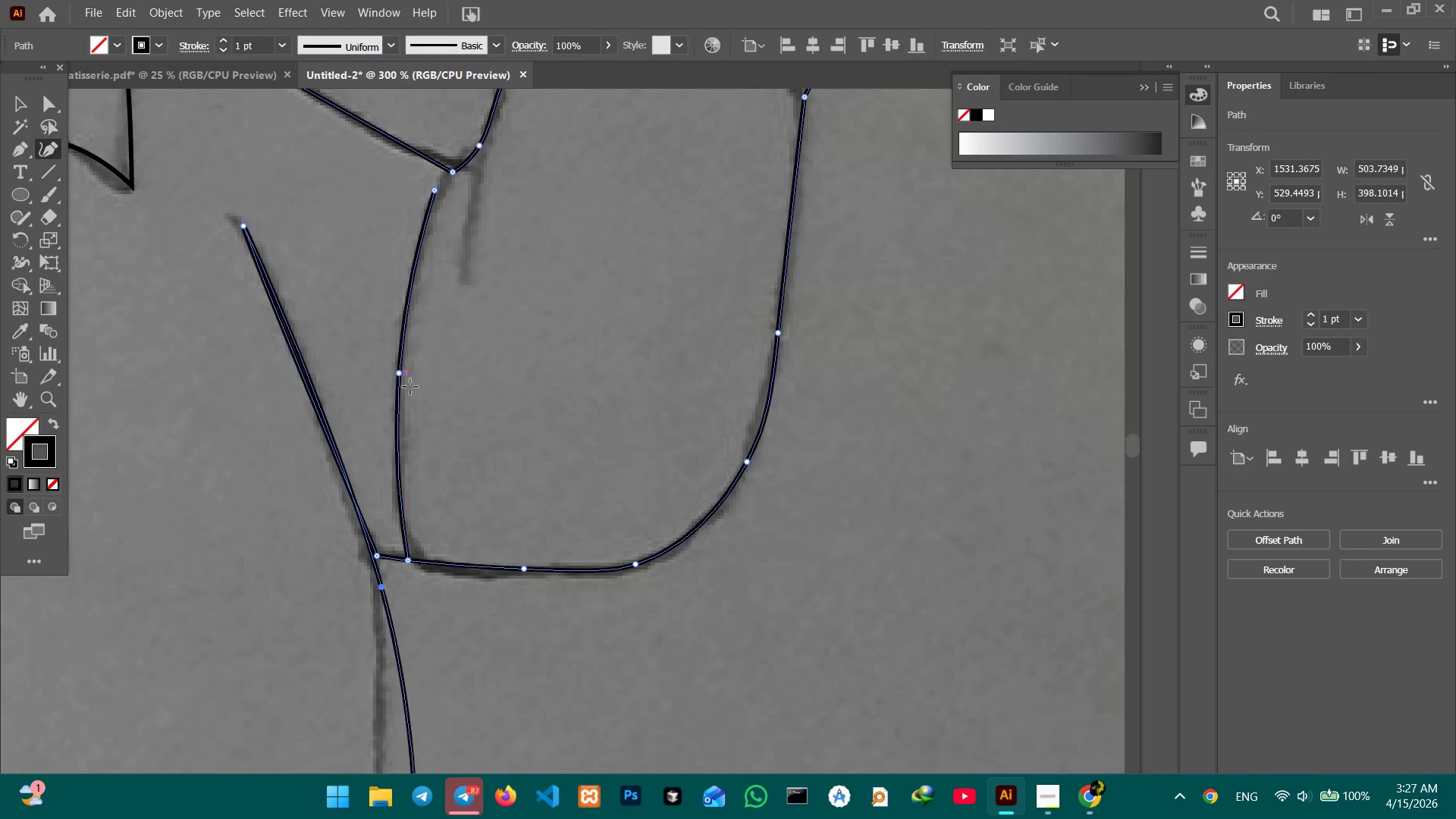 
left_click_drag(start_coordinate=[438, 431], to_coordinate=[536, 0])
 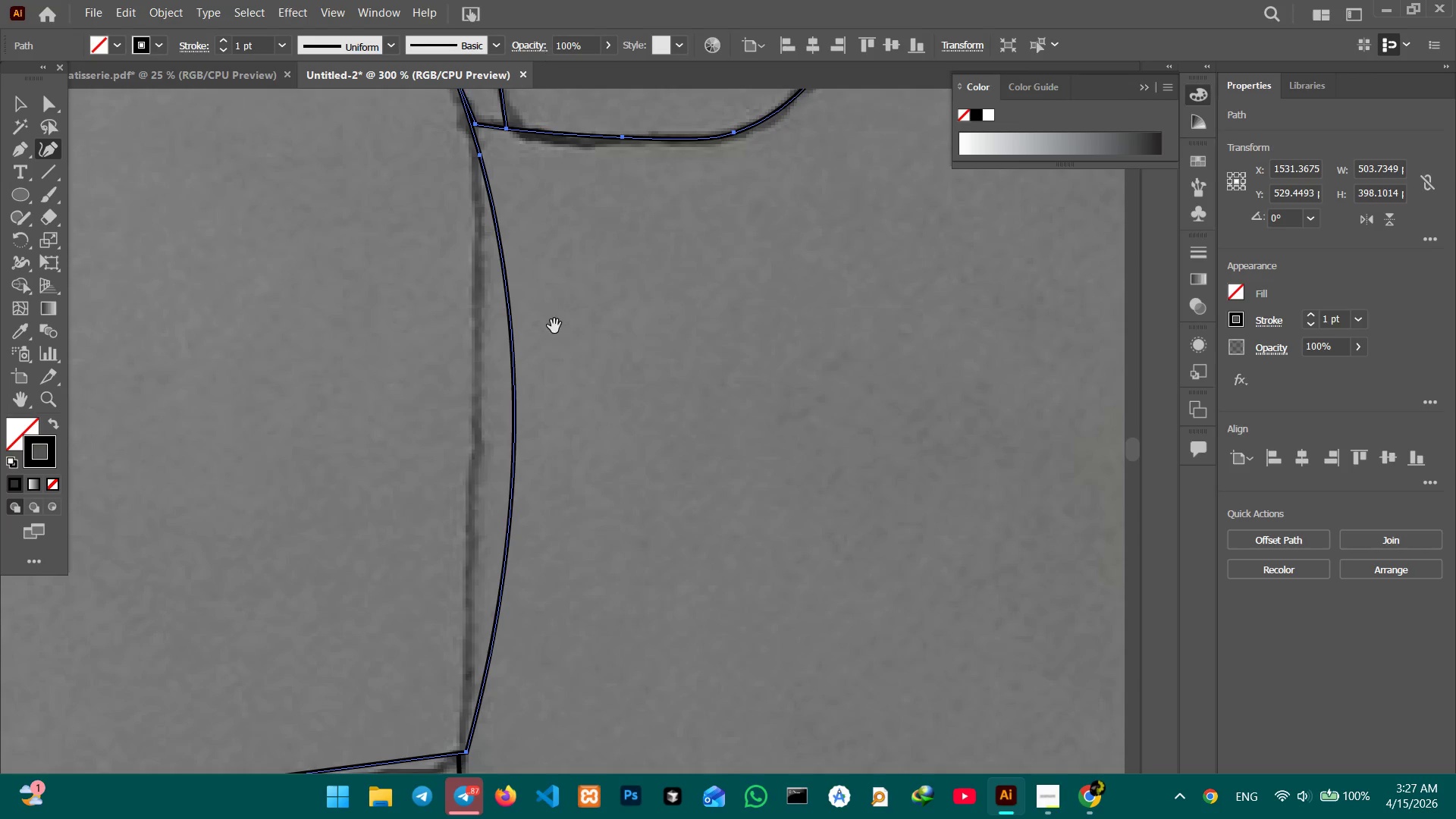 
left_click_drag(start_coordinate=[555, 331], to_coordinate=[557, 222])
 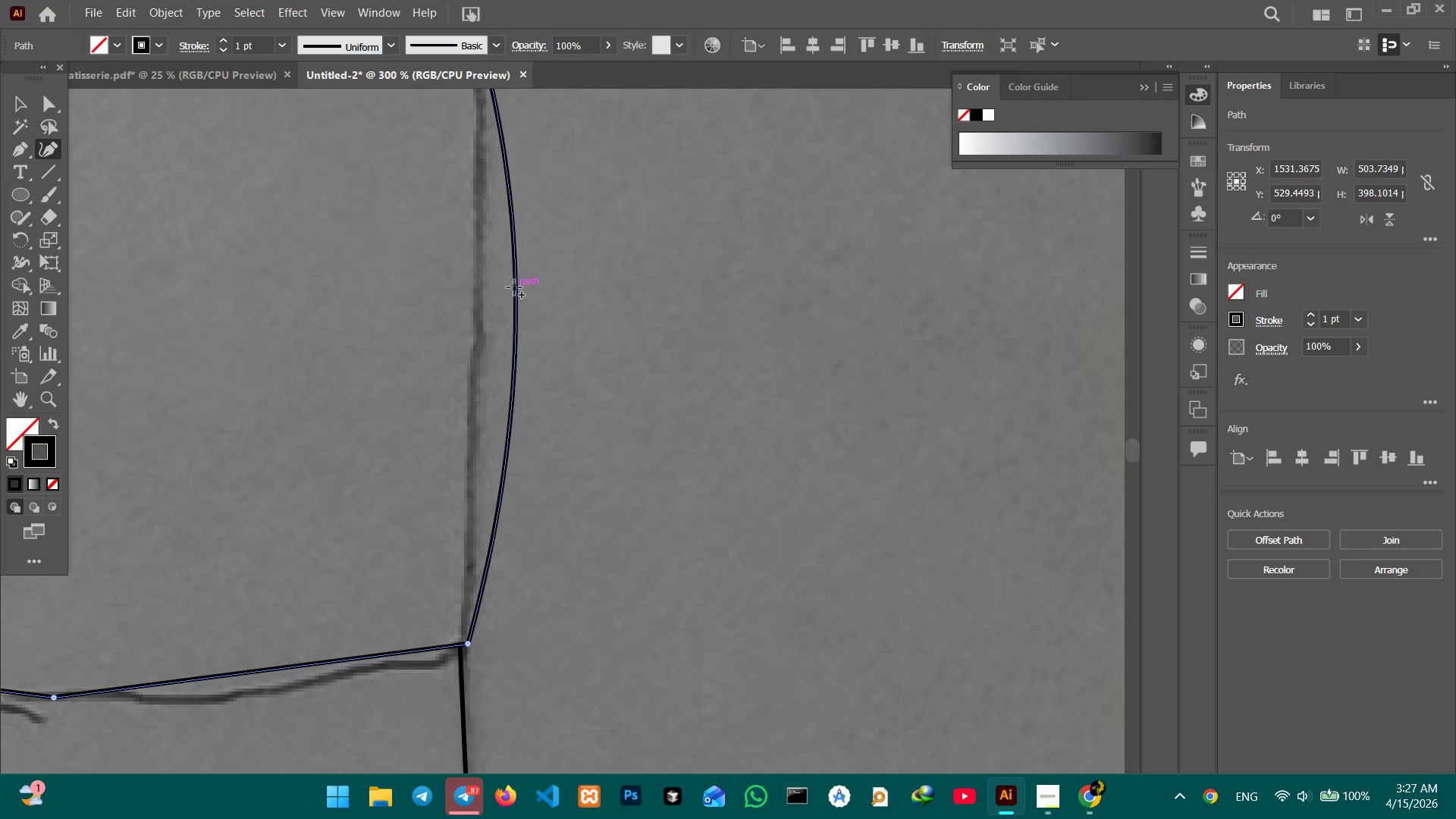 
left_click_drag(start_coordinate=[515, 287], to_coordinate=[479, 287])
 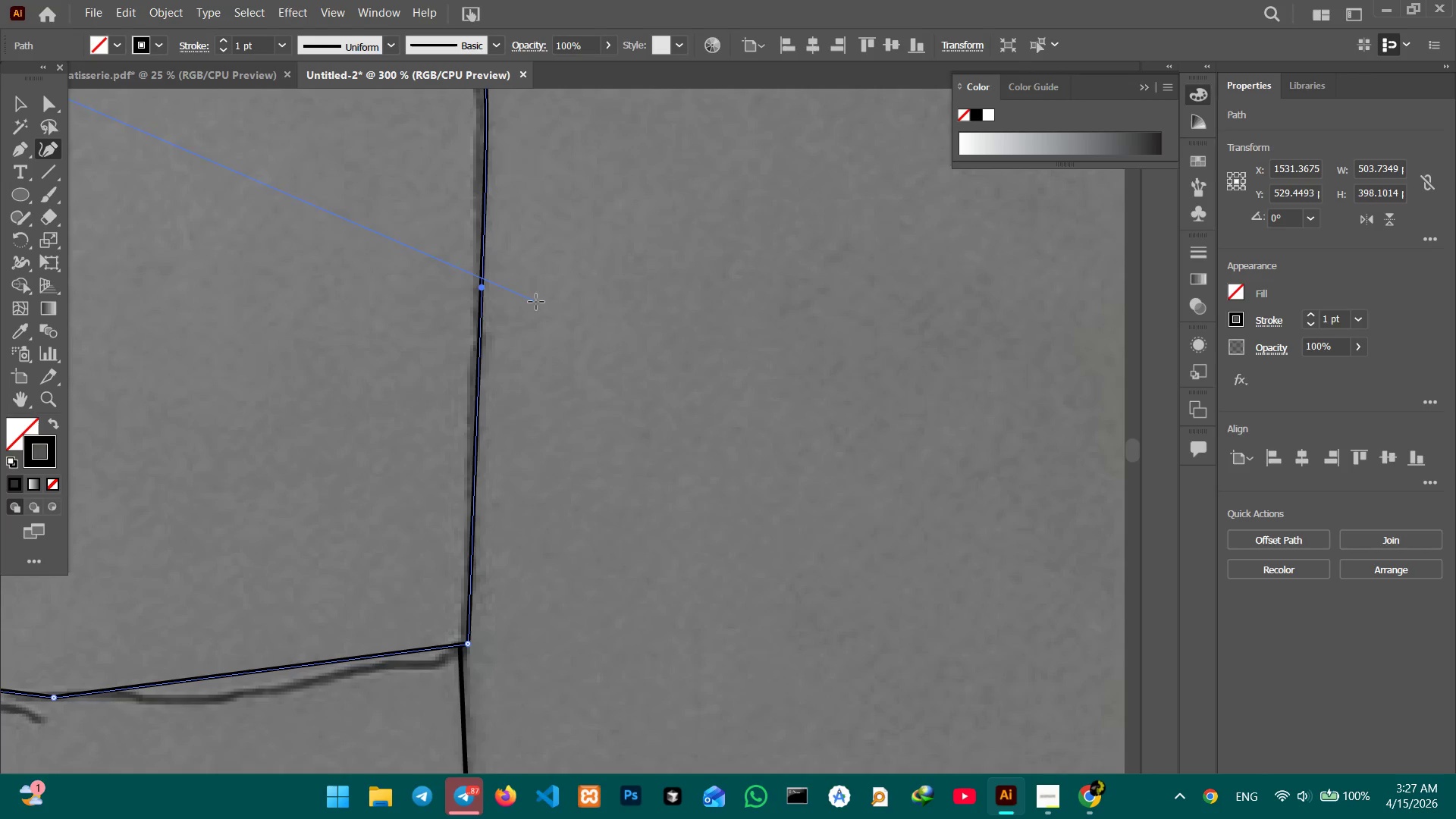 
hold_key(key=Space, duration=1.05)
 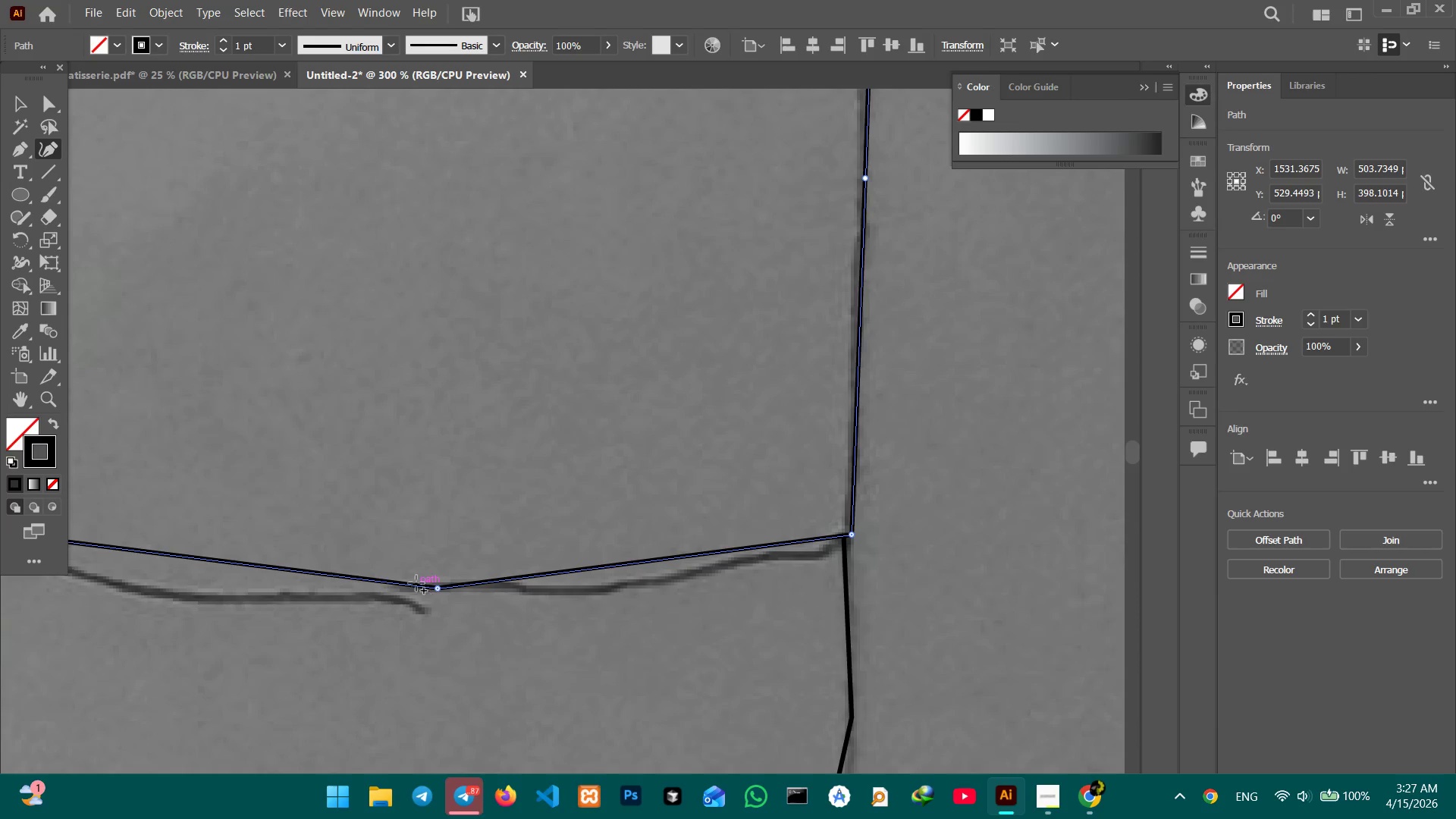 
left_click_drag(start_coordinate=[538, 407], to_coordinate=[922, 298])
 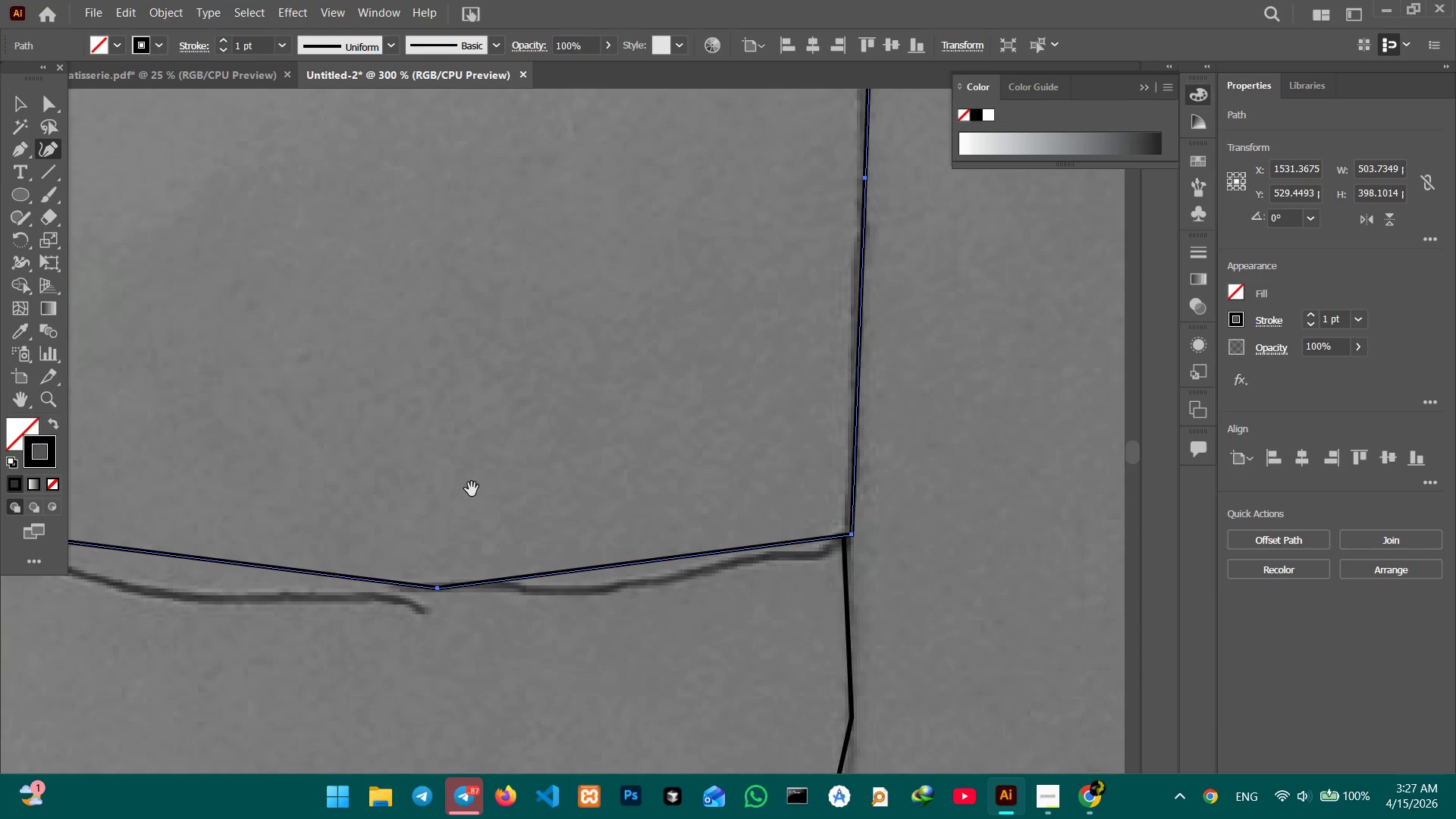 
hold_key(key=Space, duration=2.42)
 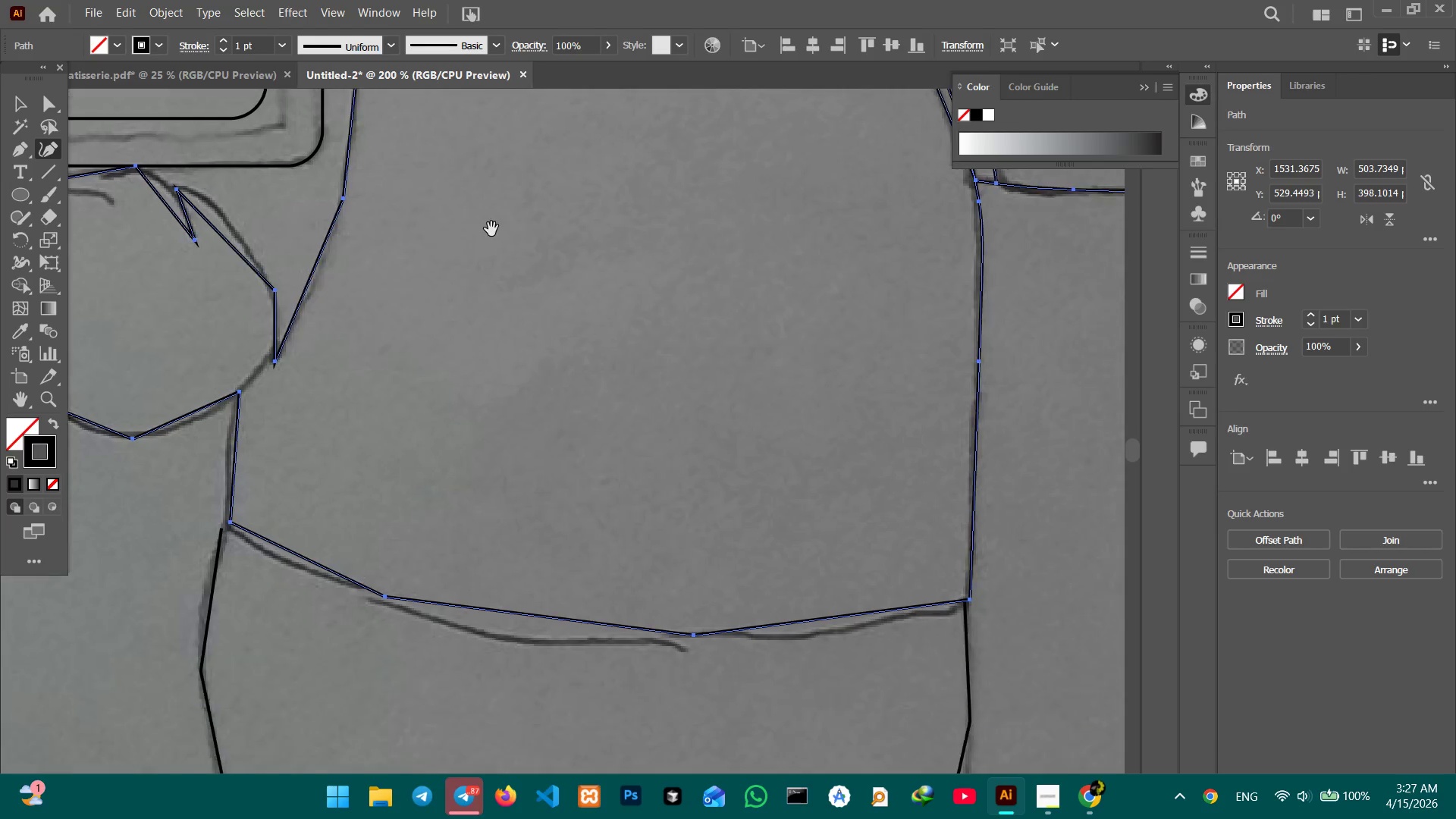 
key(Control+Minus)
 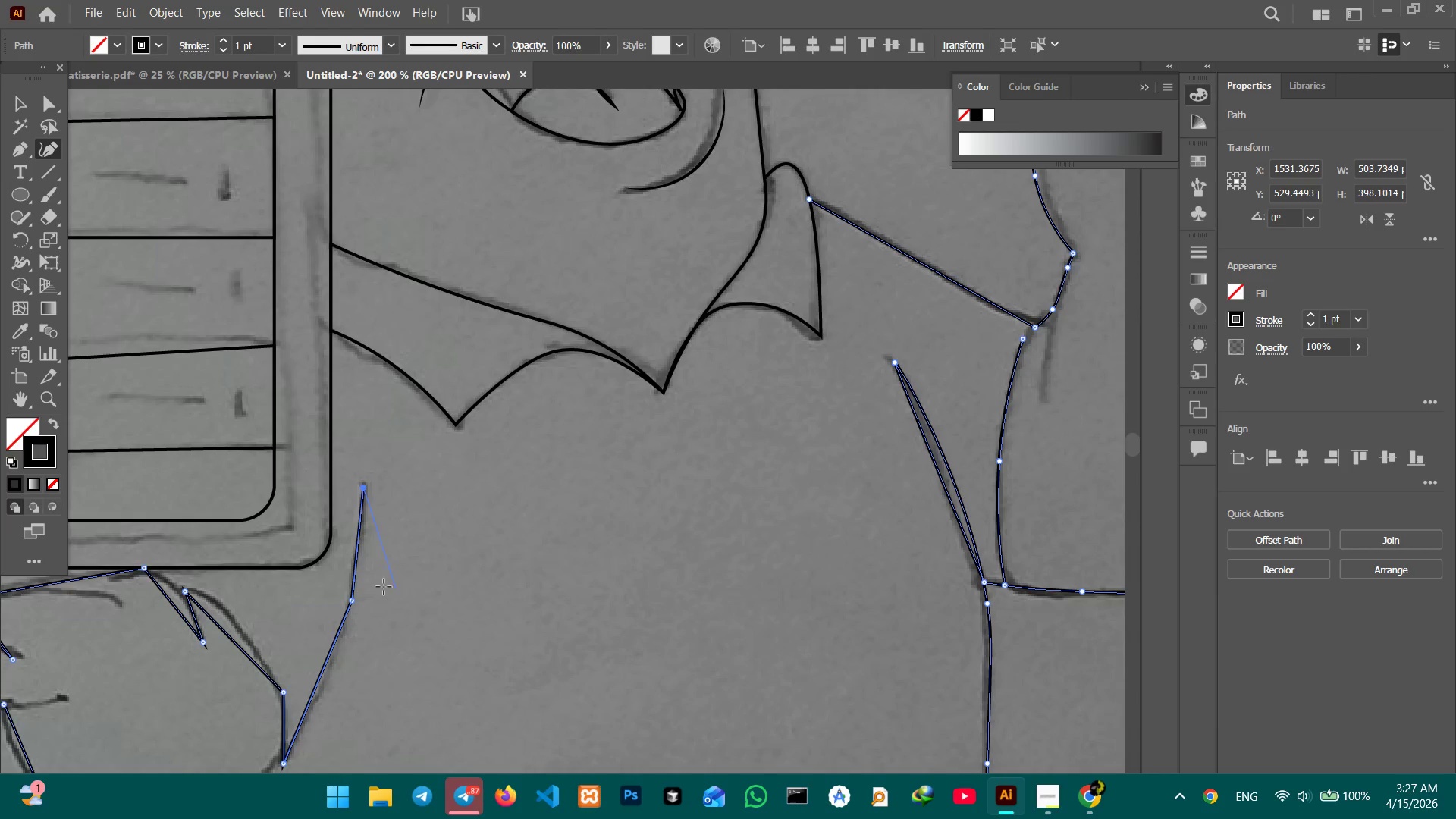 
hold_key(key=Space, duration=1.25)
 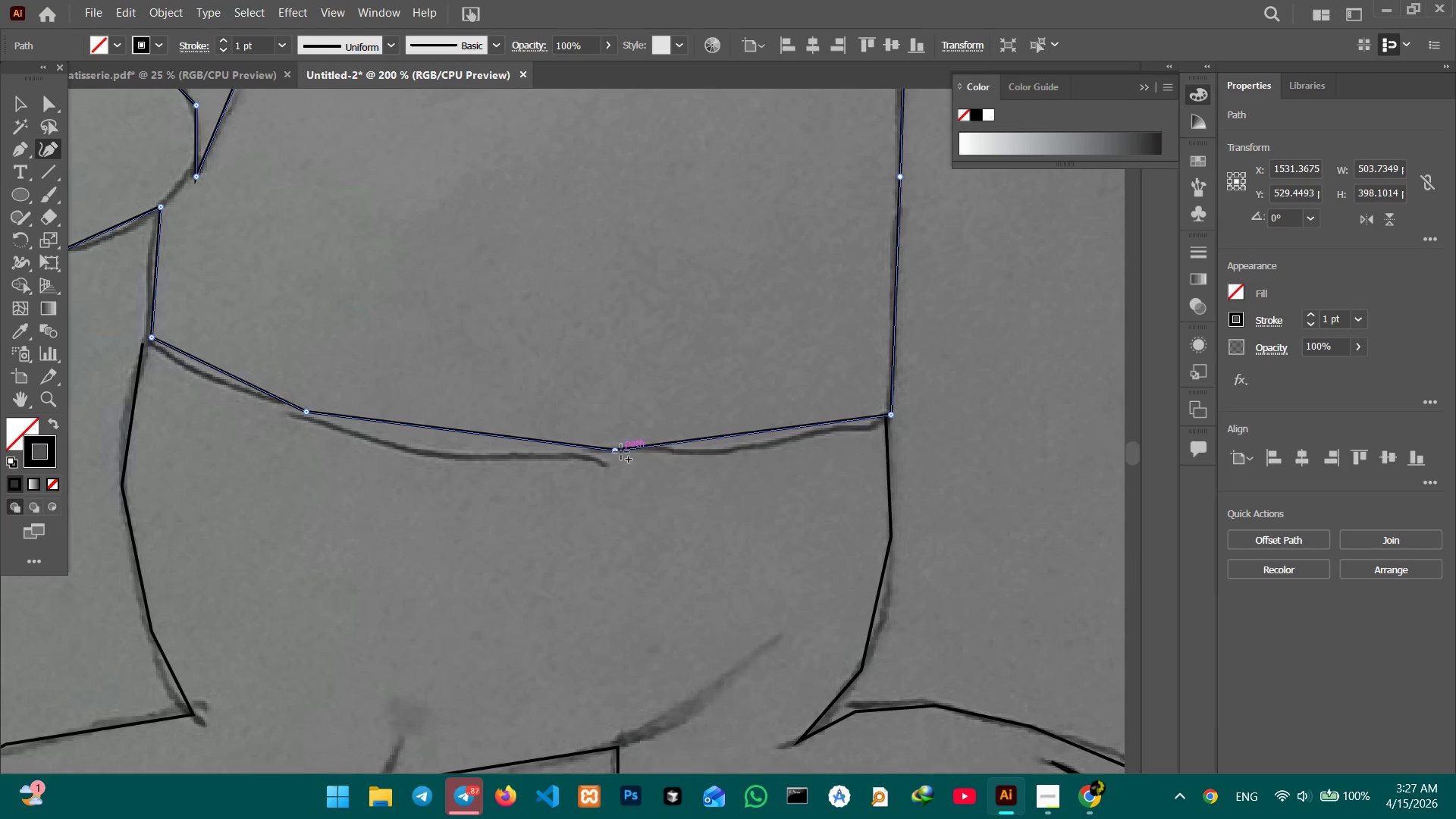 
left_click_drag(start_coordinate=[503, 633], to_coordinate=[493, 230])
 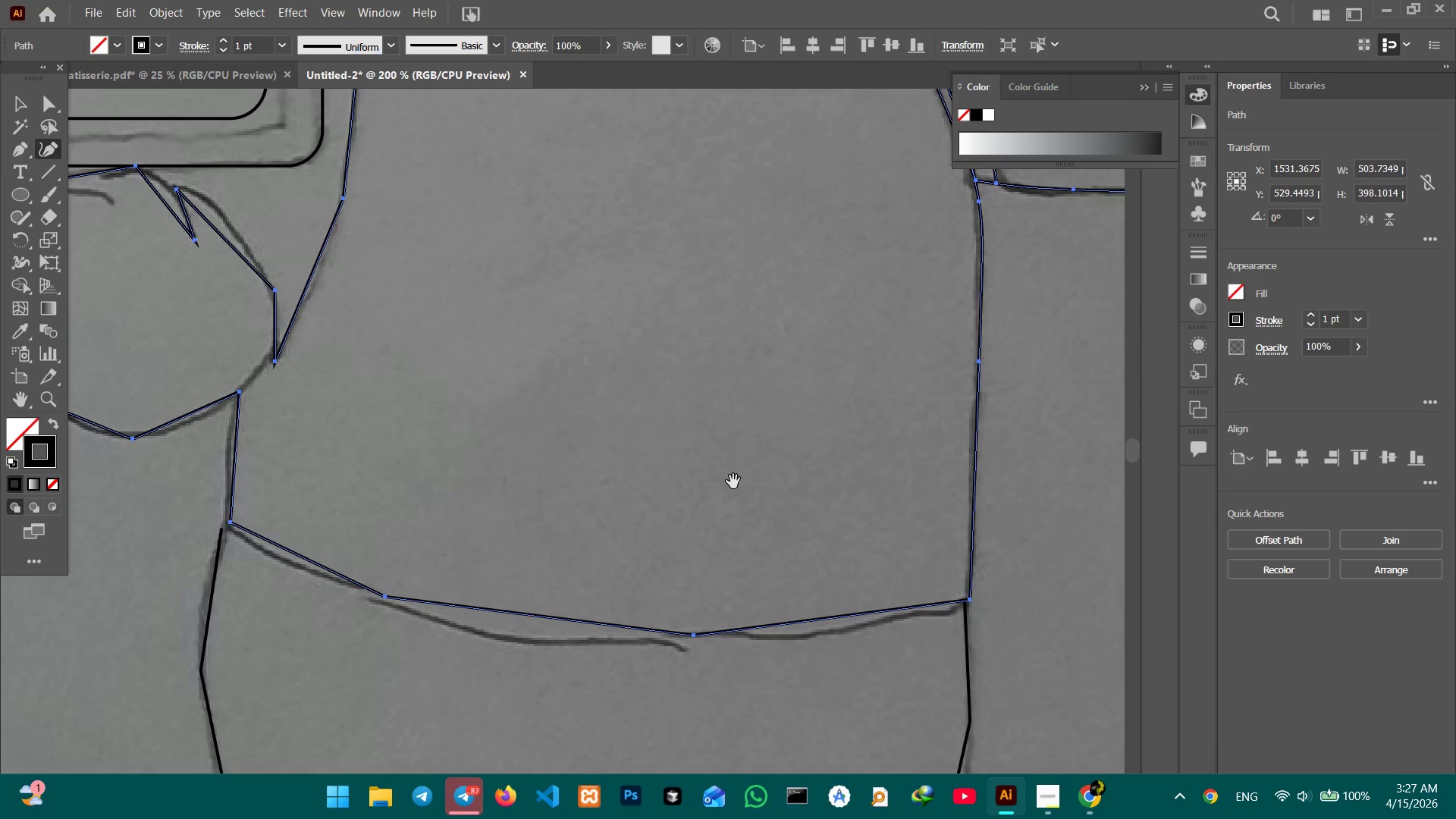 
left_click_drag(start_coordinate=[726, 463], to_coordinate=[646, 278])
 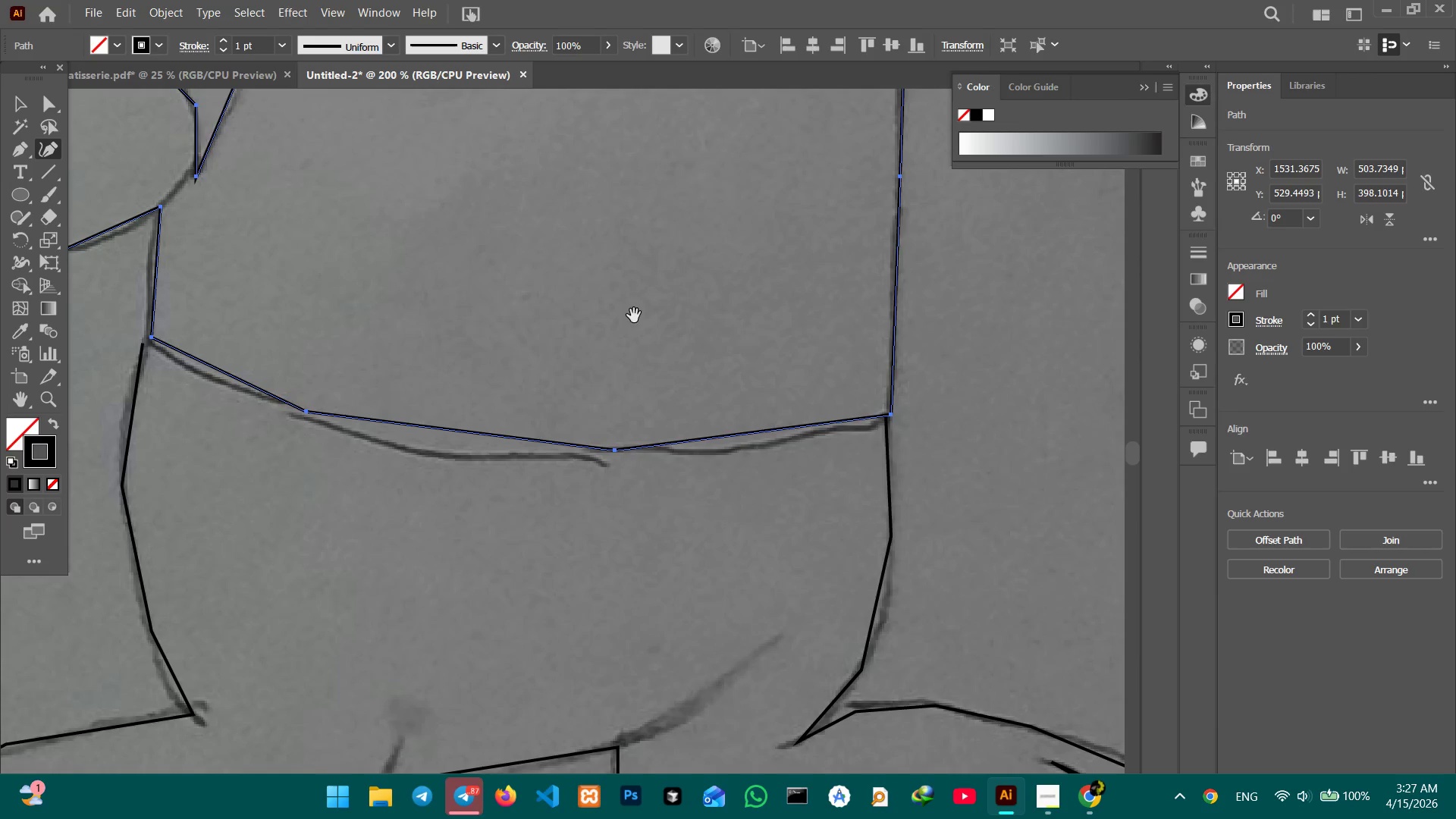 
hold_key(key=Space, duration=8.53)
 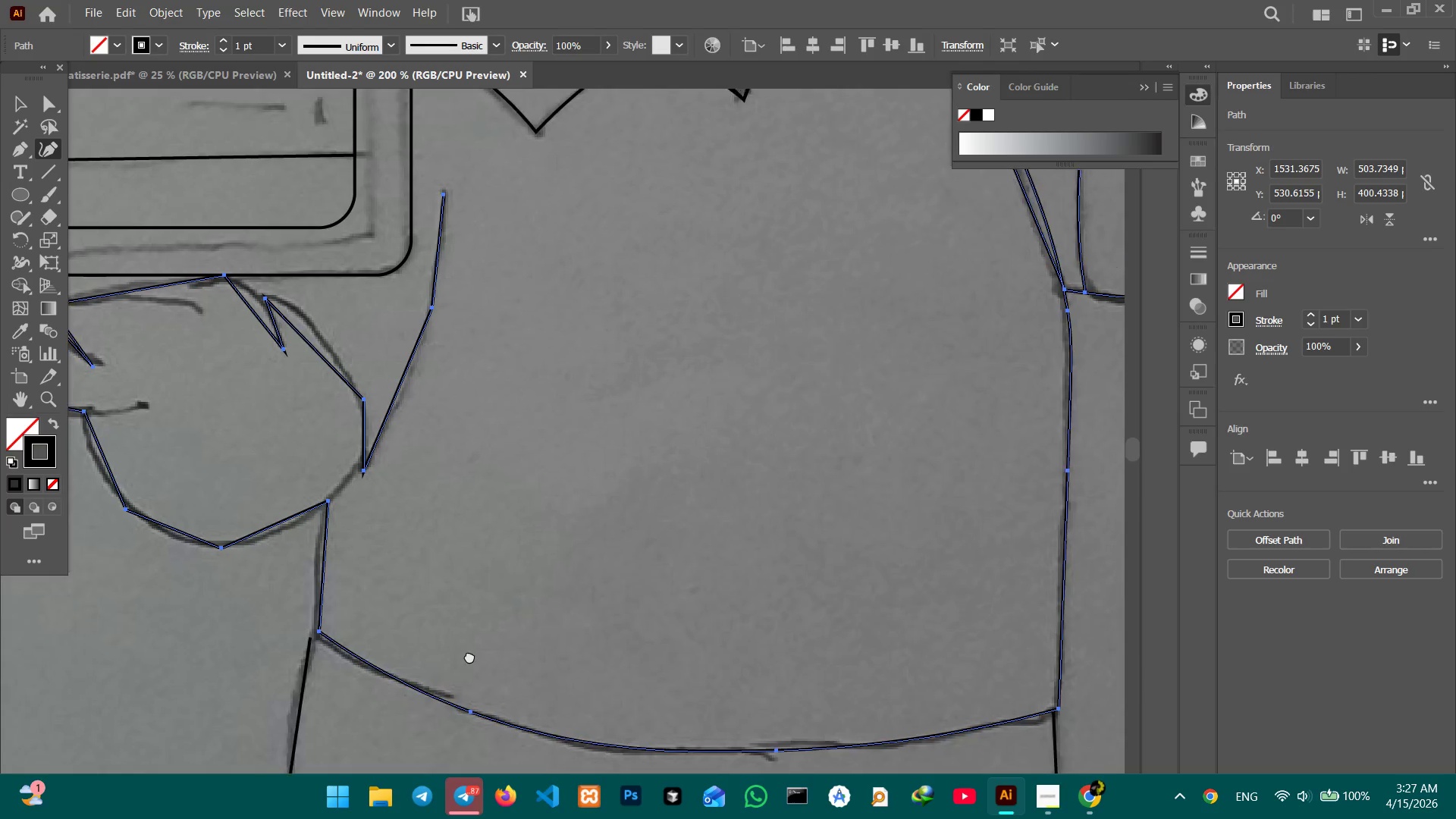 
left_click([616, 450])
 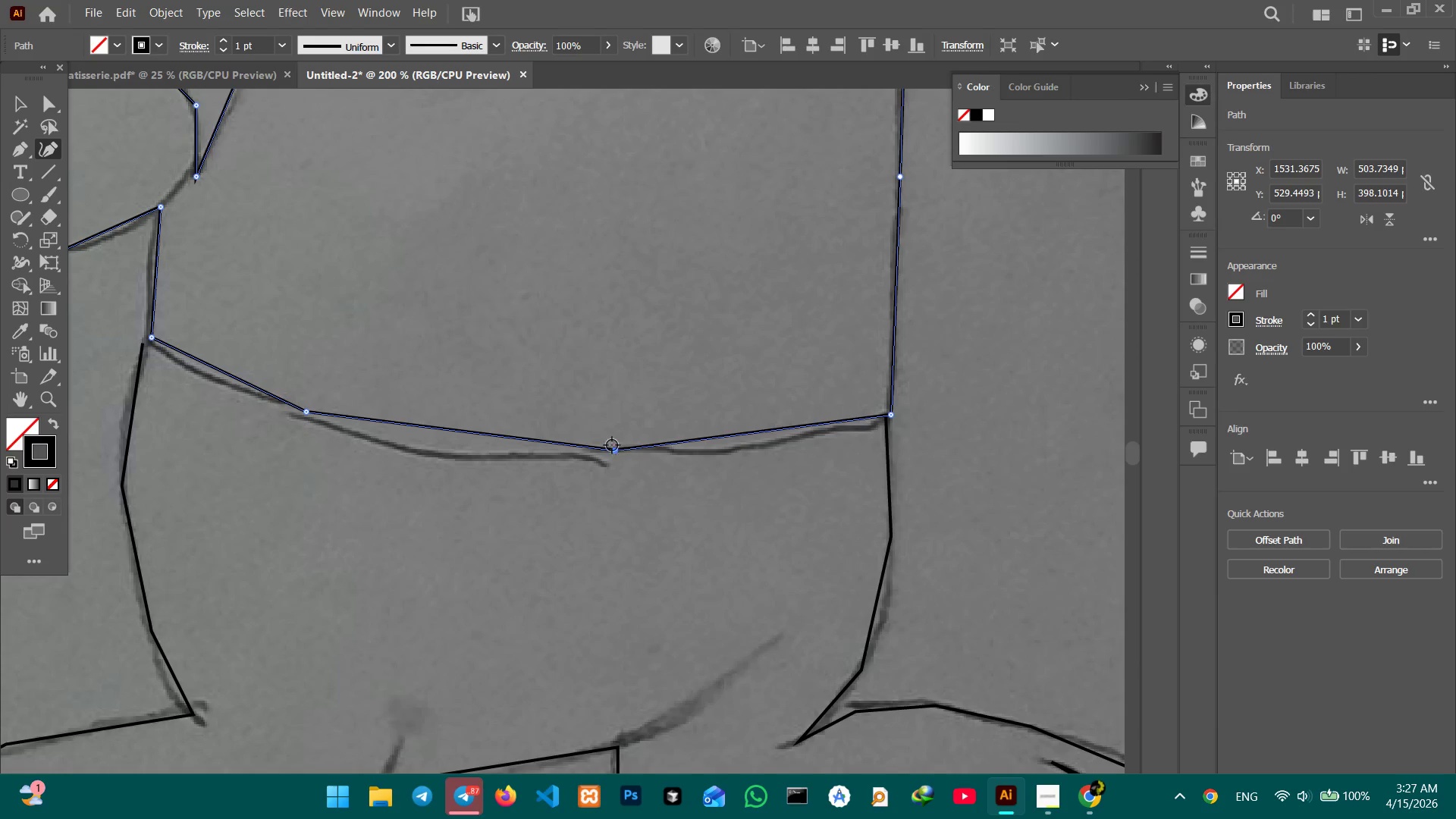 
key(Backspace)
 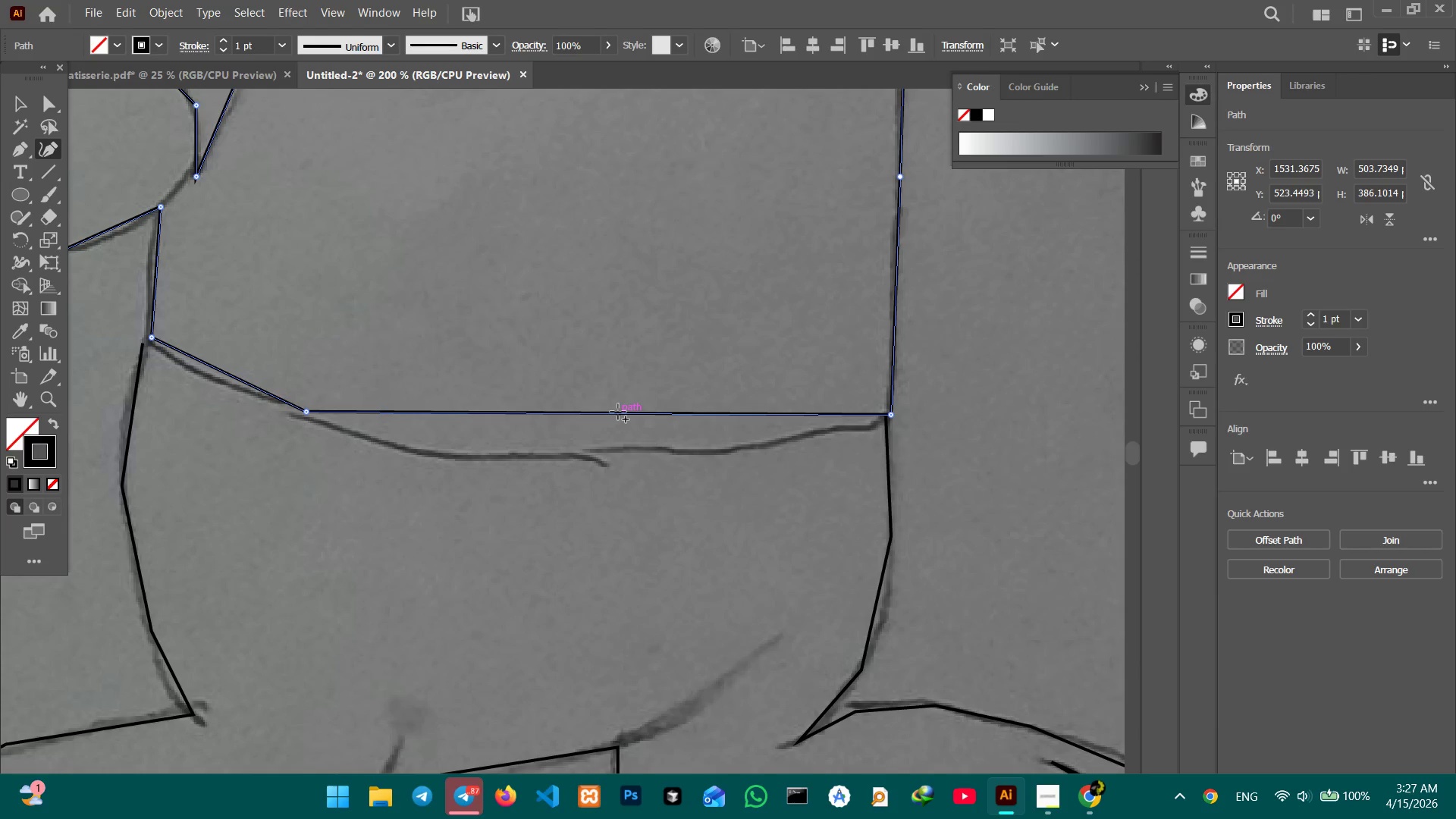 
left_click_drag(start_coordinate=[618, 412], to_coordinate=[609, 458])
 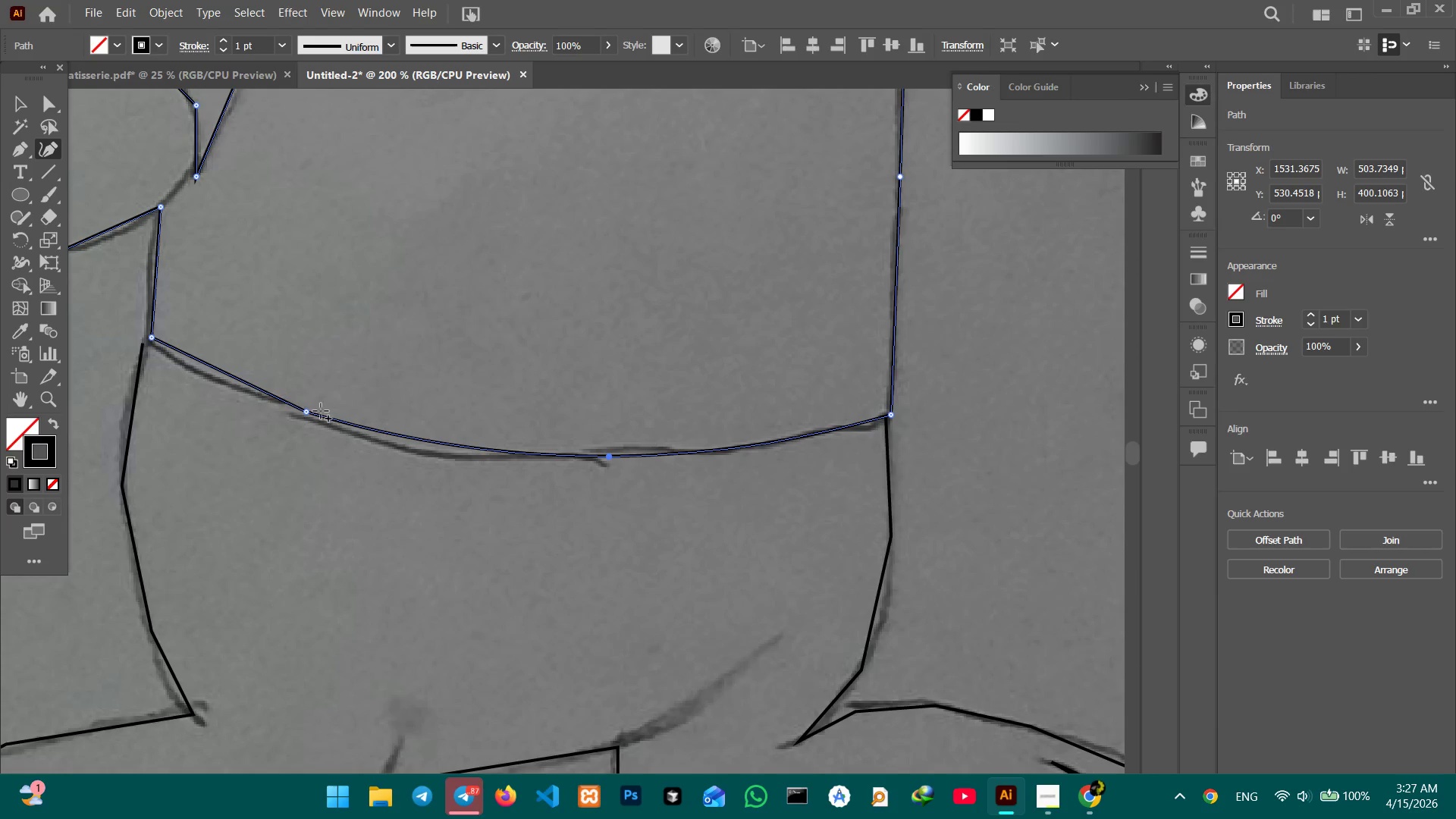 
left_click([308, 413])
 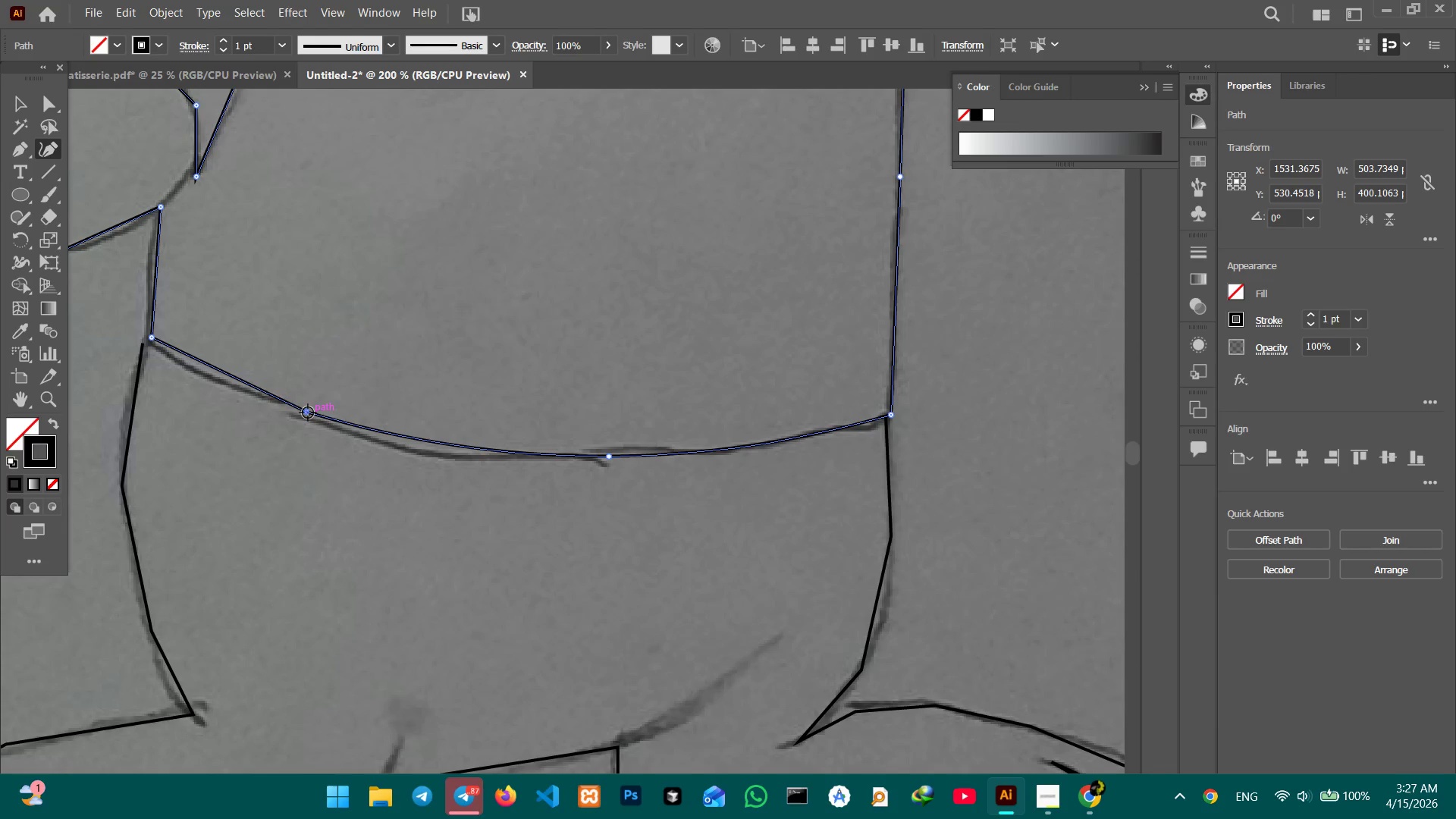 
key(Backspace)
 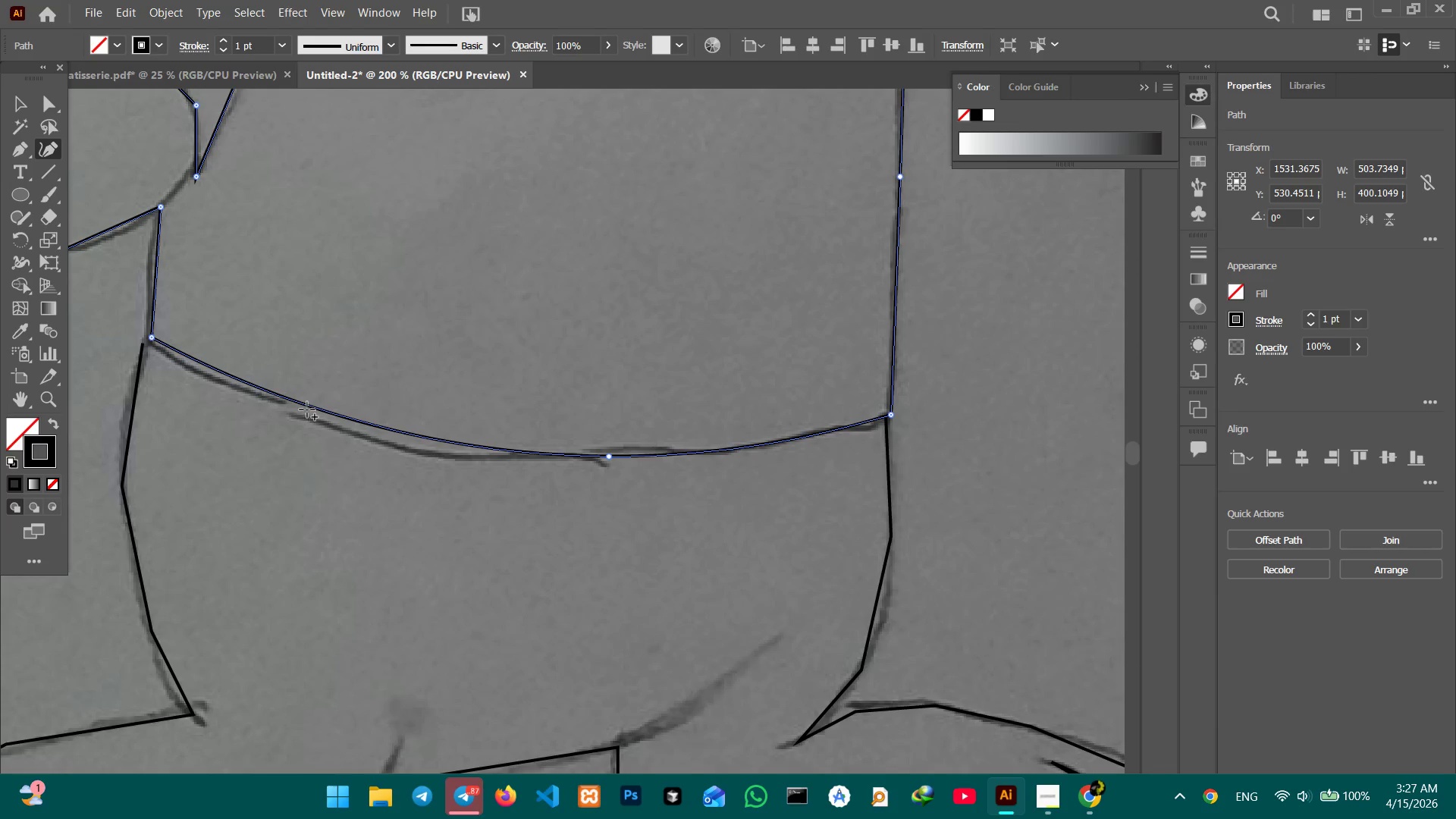 
left_click_drag(start_coordinate=[307, 408], to_coordinate=[303, 419])
 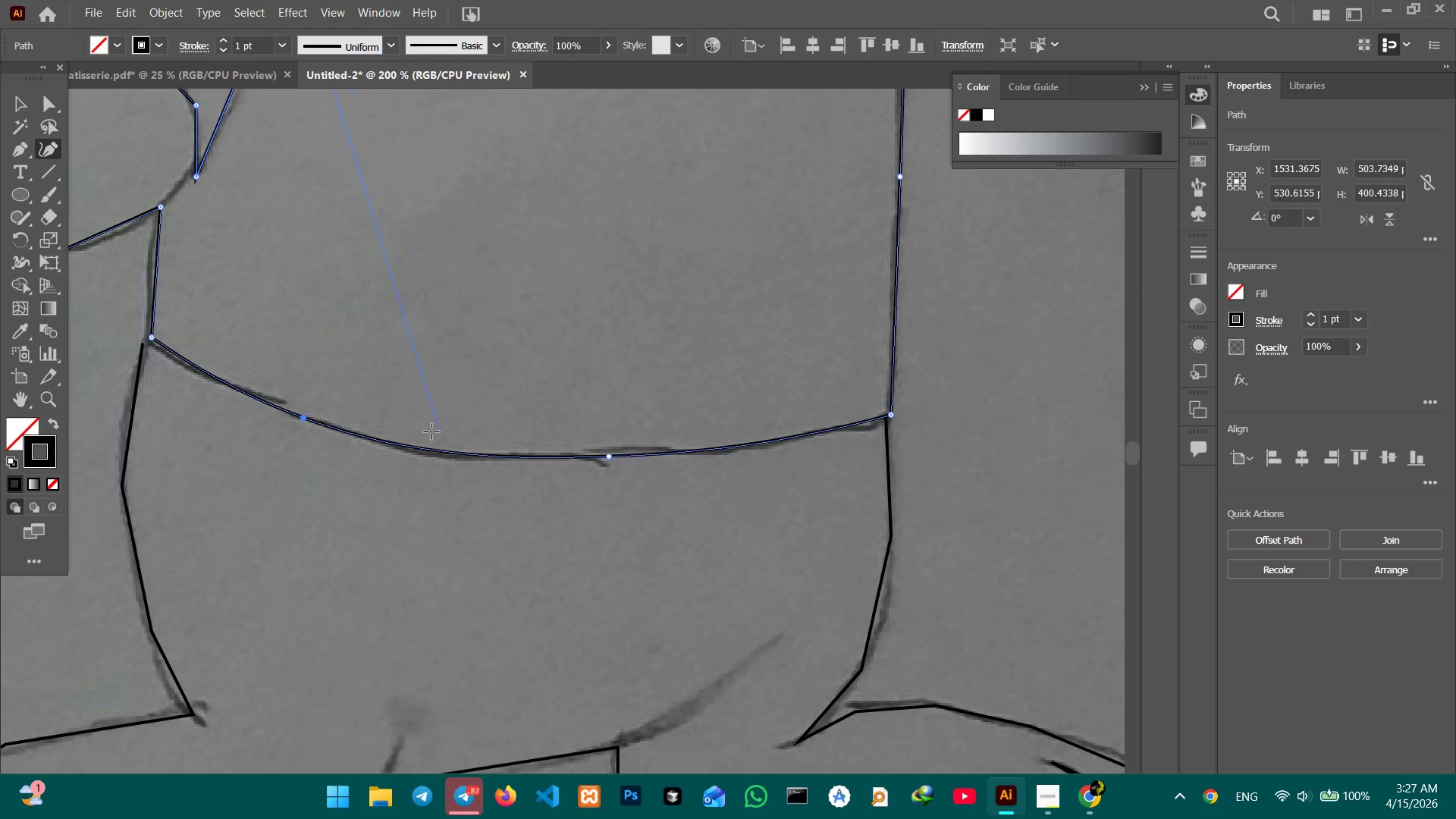 
hold_key(key=Space, duration=1.5)
 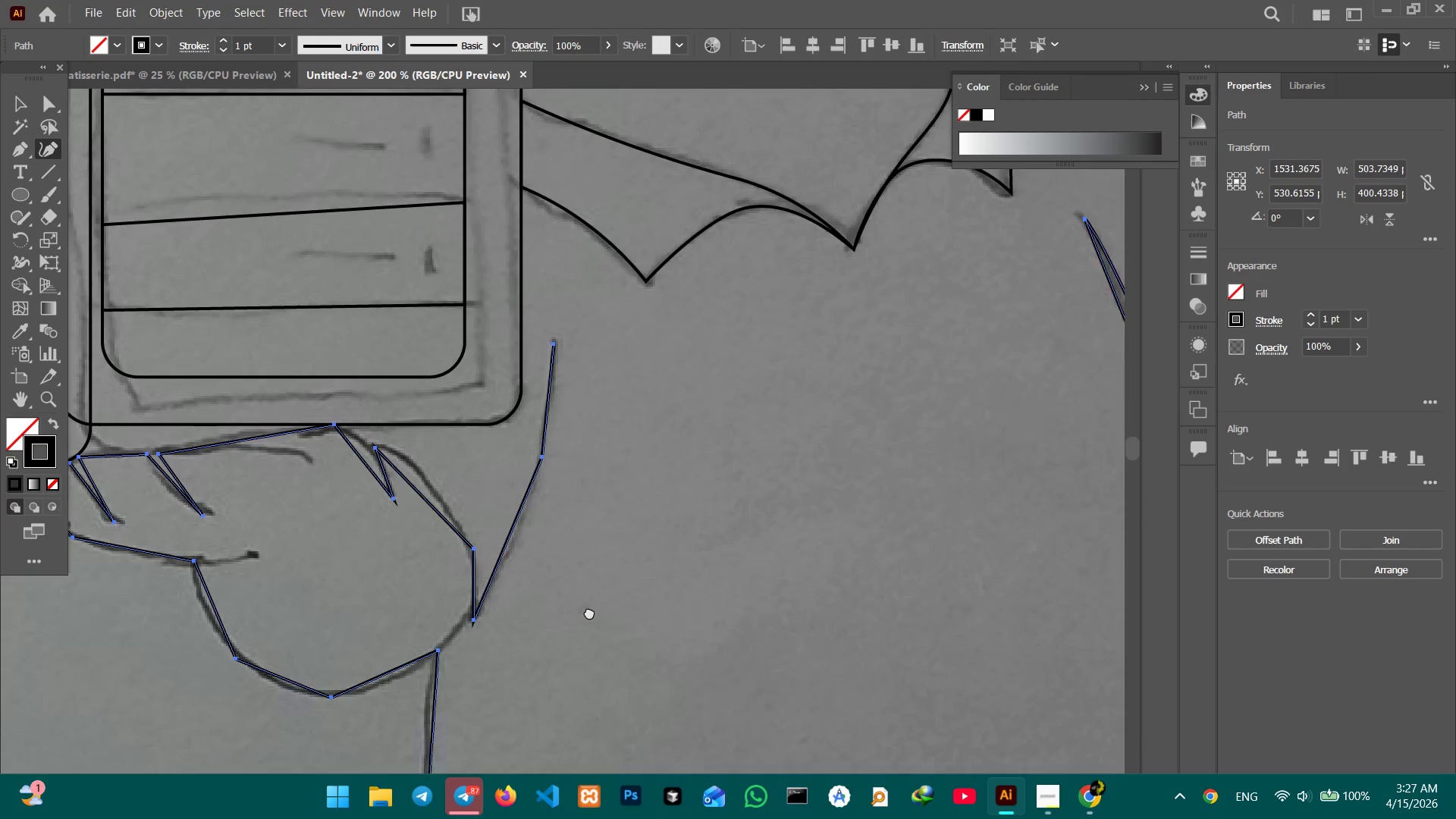 
left_click_drag(start_coordinate=[301, 361], to_coordinate=[486, 727])
 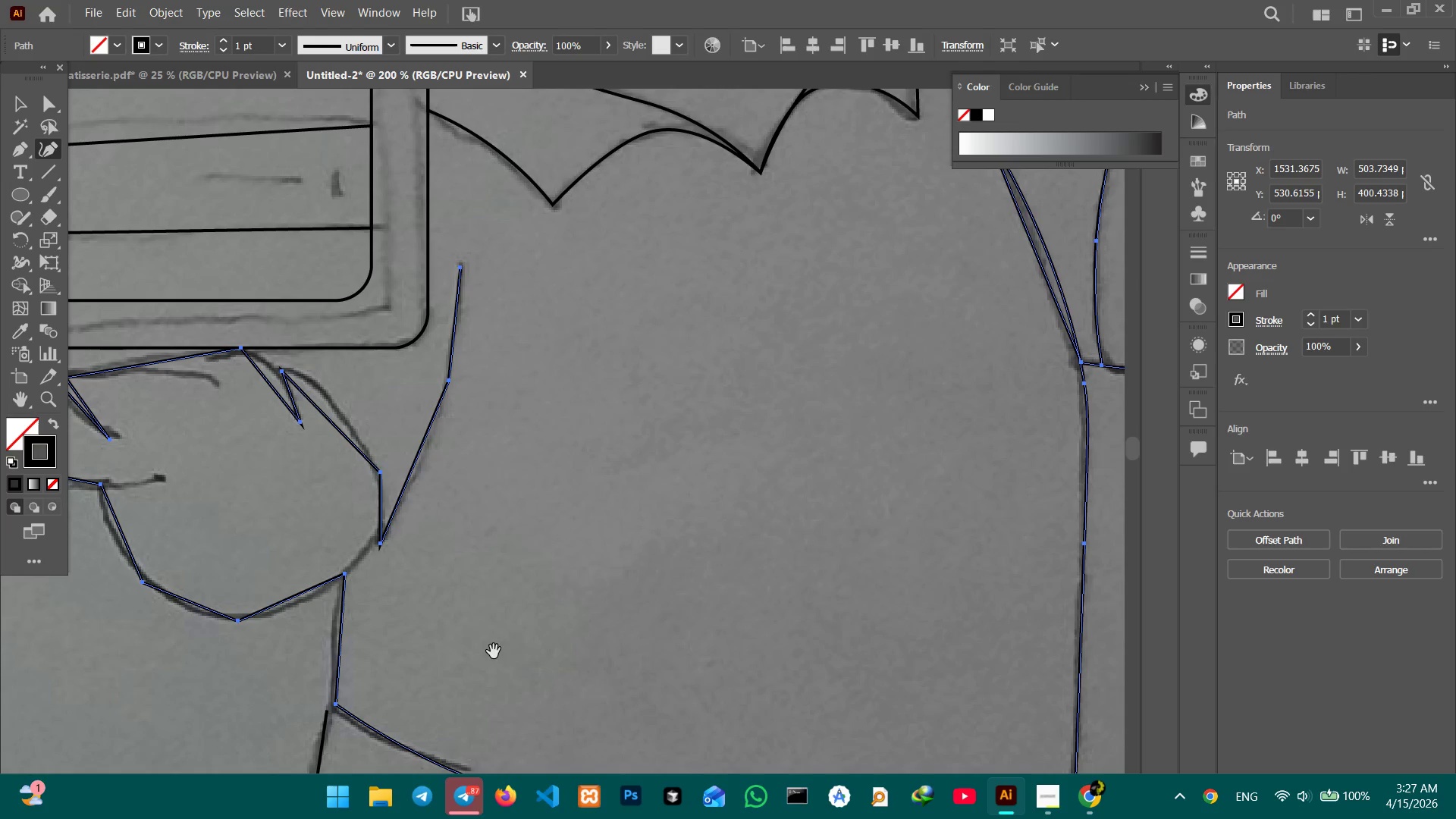 
hold_key(key=Space, duration=0.86)
 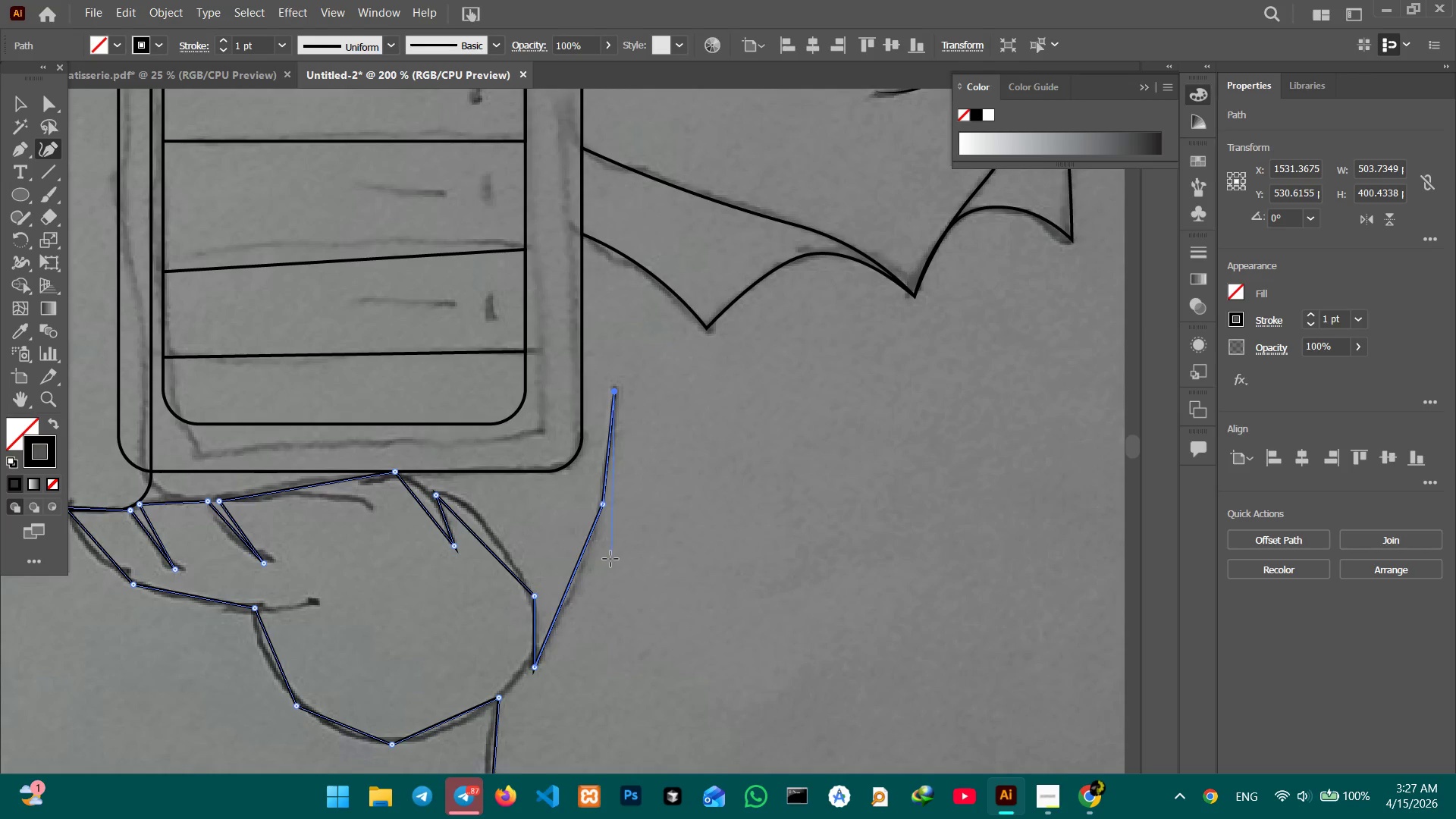 
left_click_drag(start_coordinate=[485, 534], to_coordinate=[639, 657])
 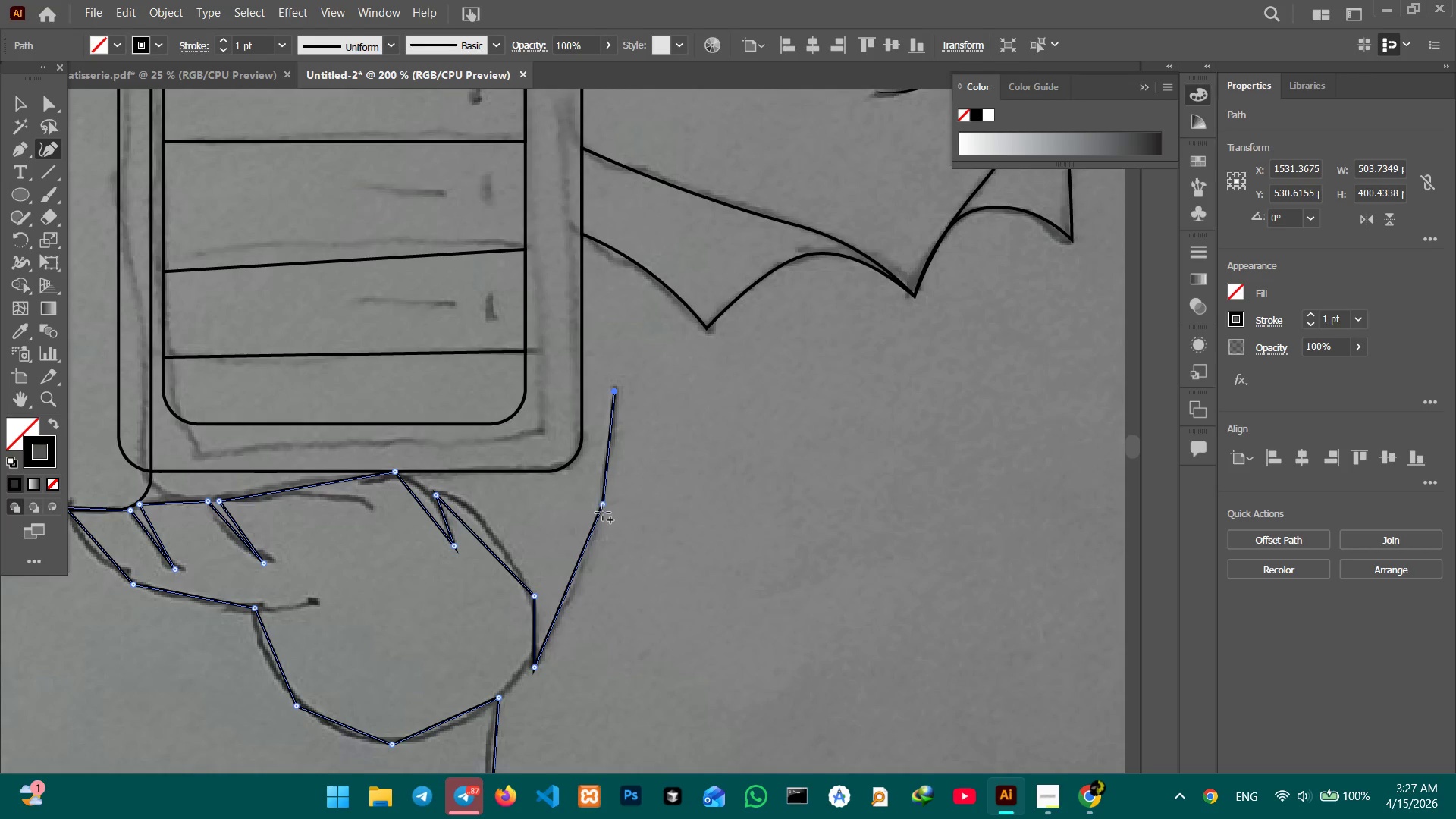 
left_click([604, 506])
 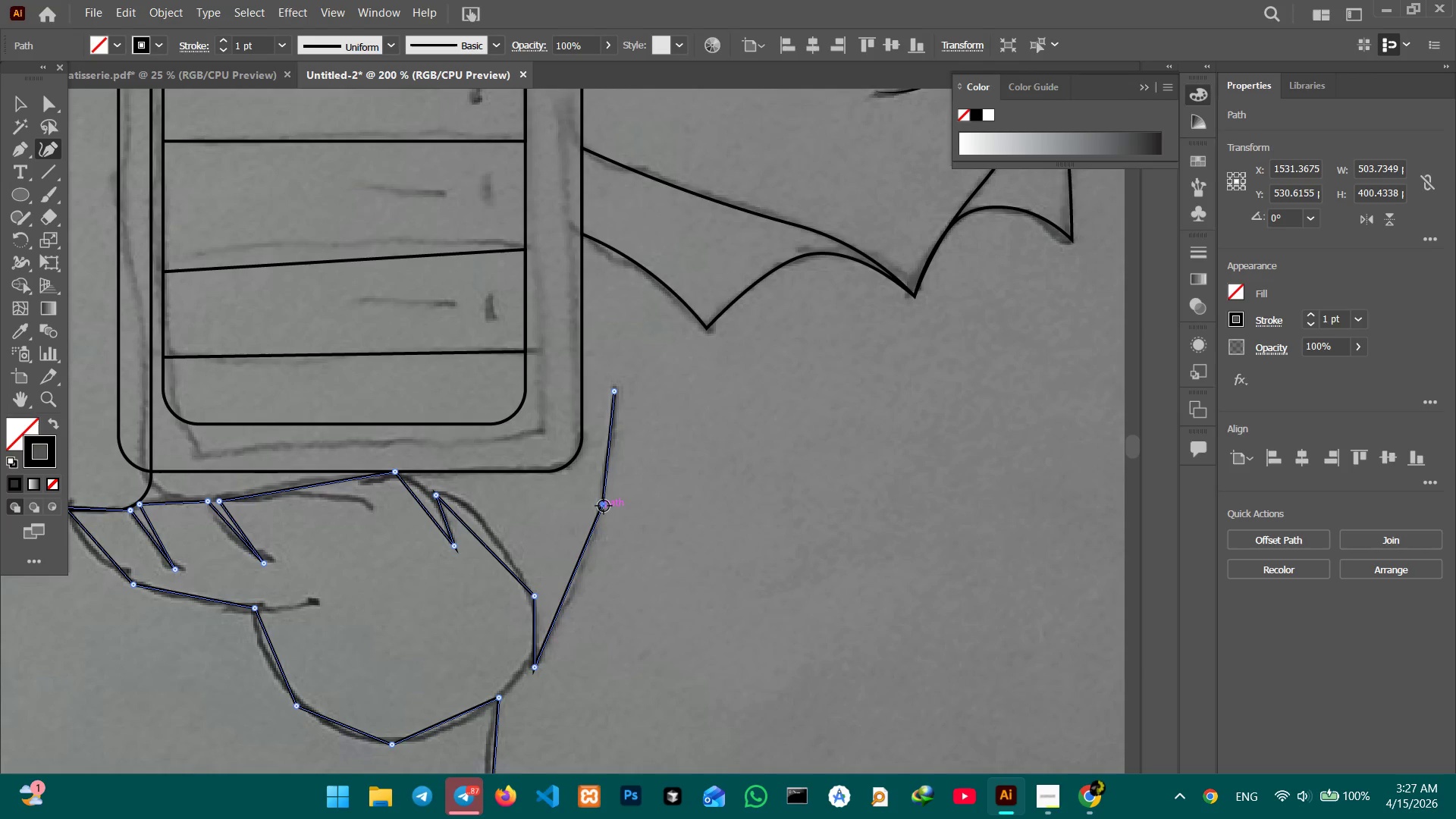 
key(Backspace)
 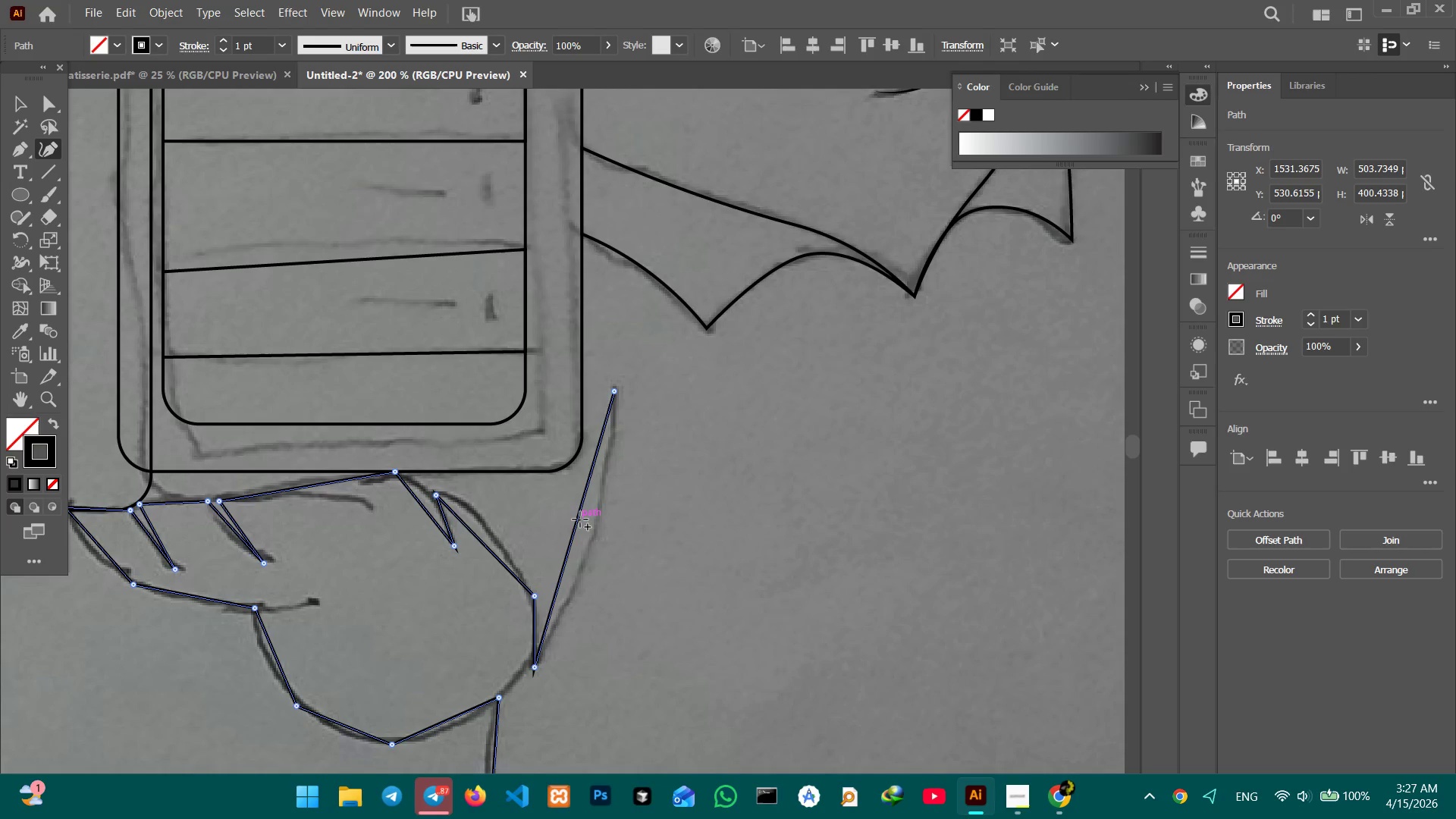 
left_click_drag(start_coordinate=[579, 520], to_coordinate=[595, 528])
 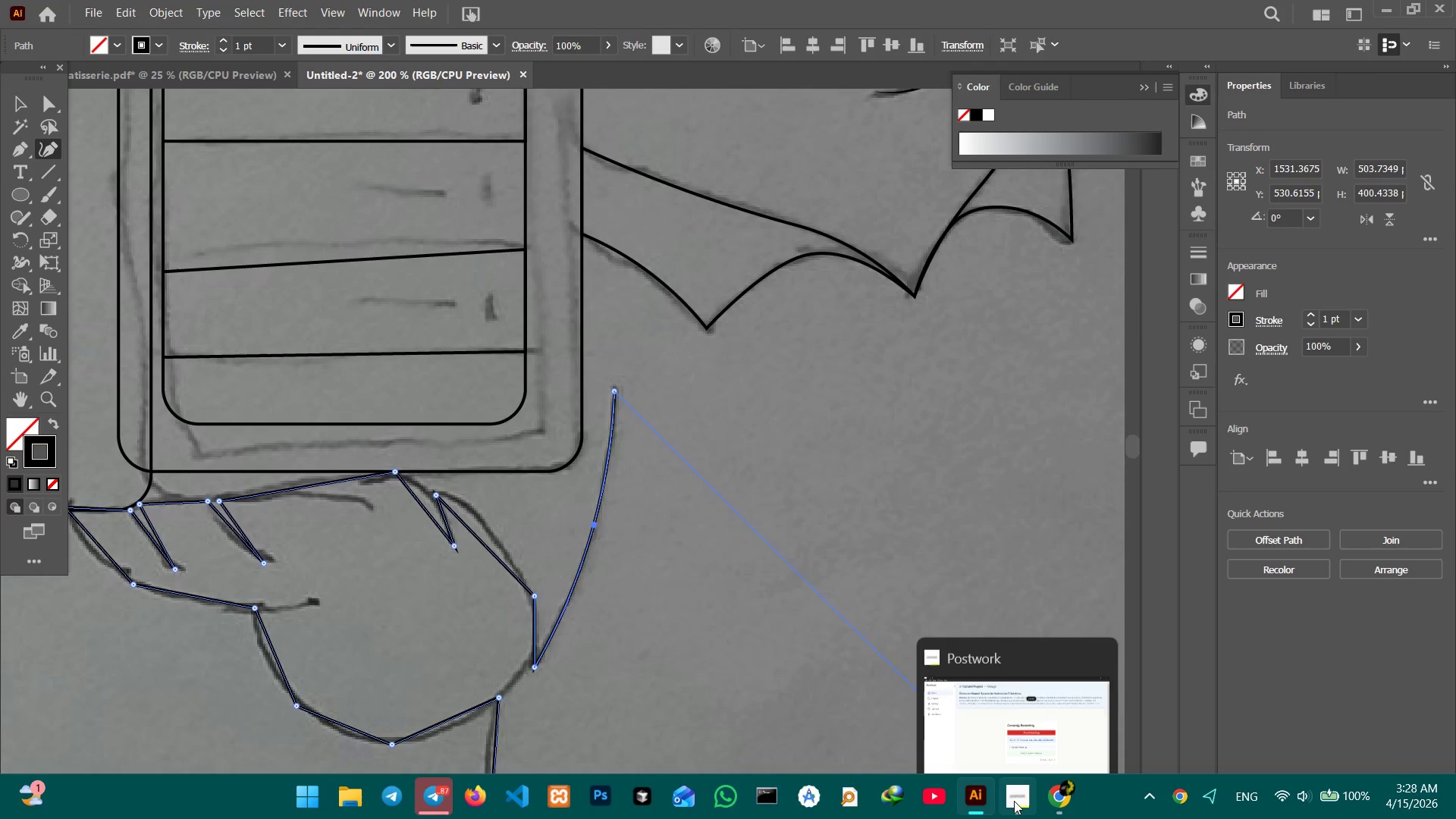 
left_click([1015, 802])